 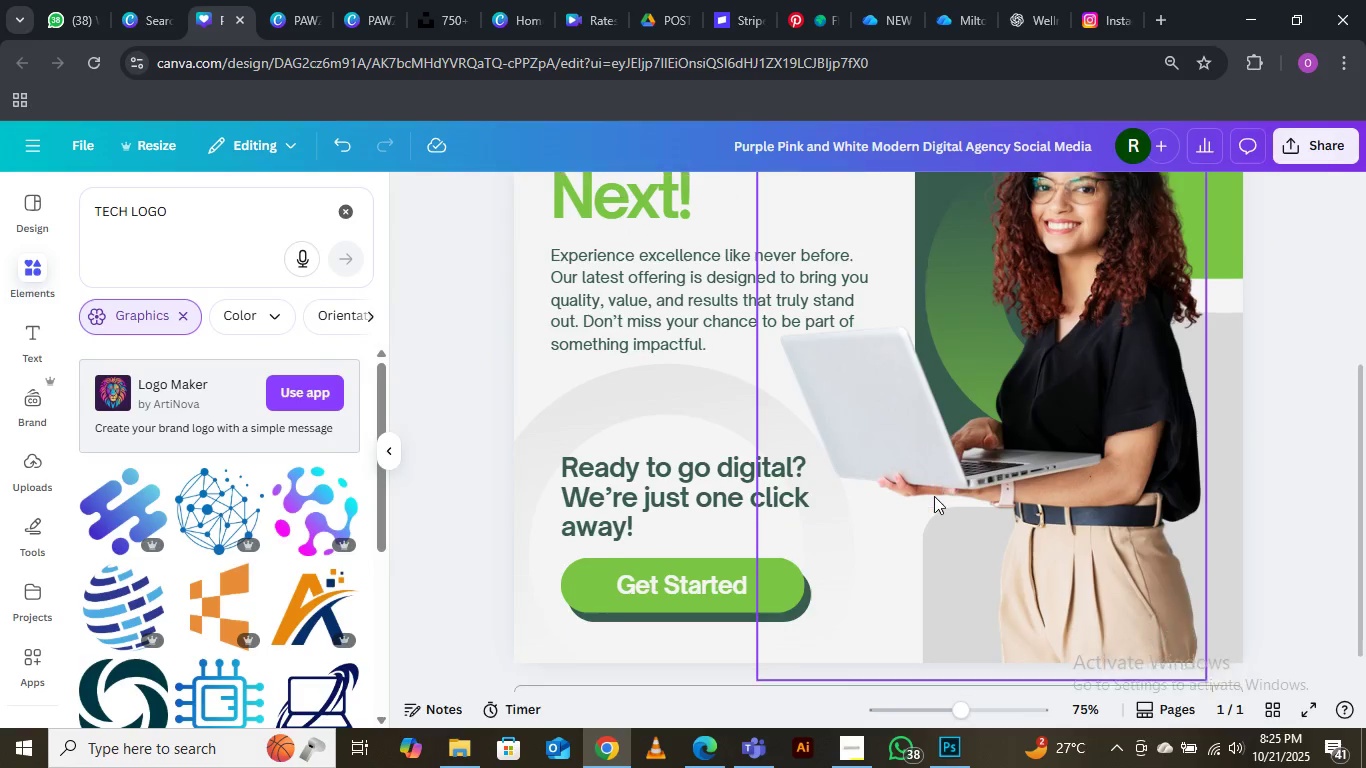 
scroll: coordinate [934, 496], scroll_direction: up, amount: 3.0
 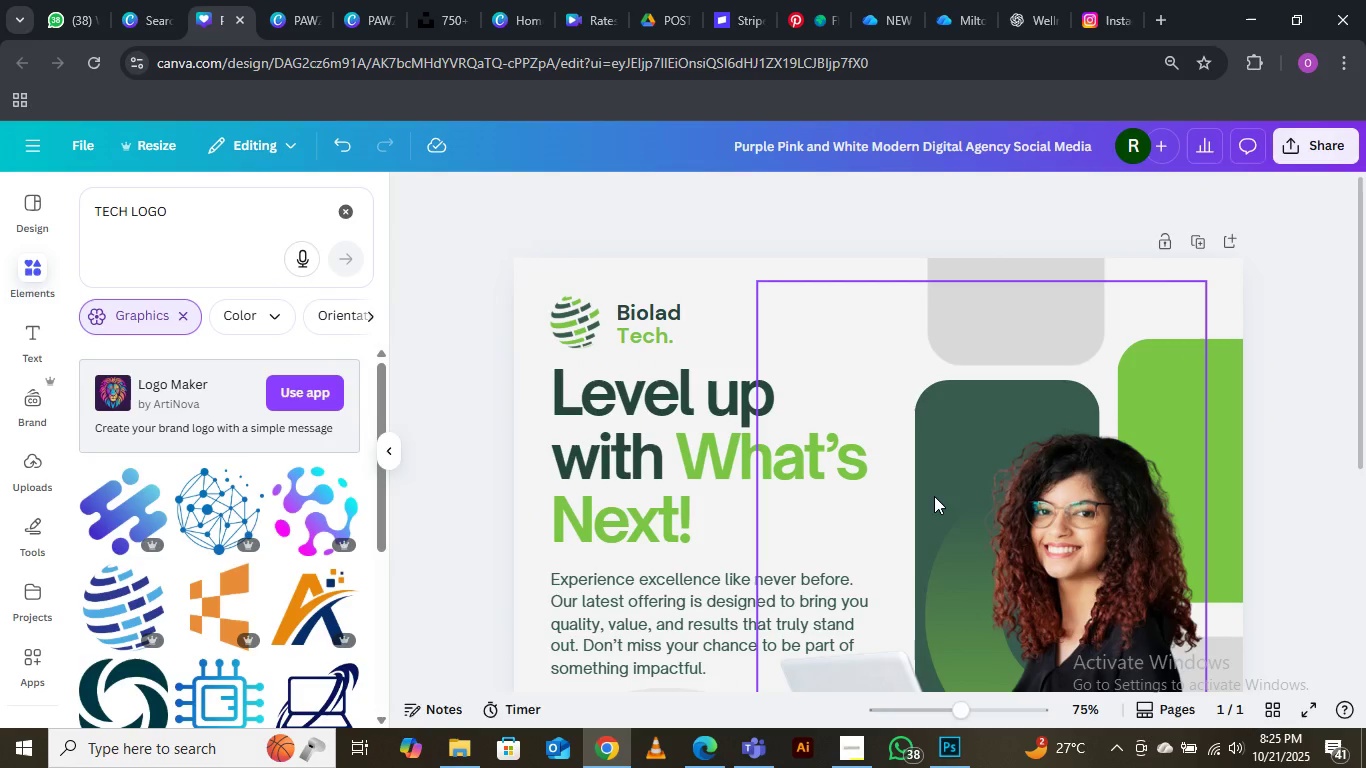 
scroll: coordinate [934, 496], scroll_direction: down, amount: 1.0
 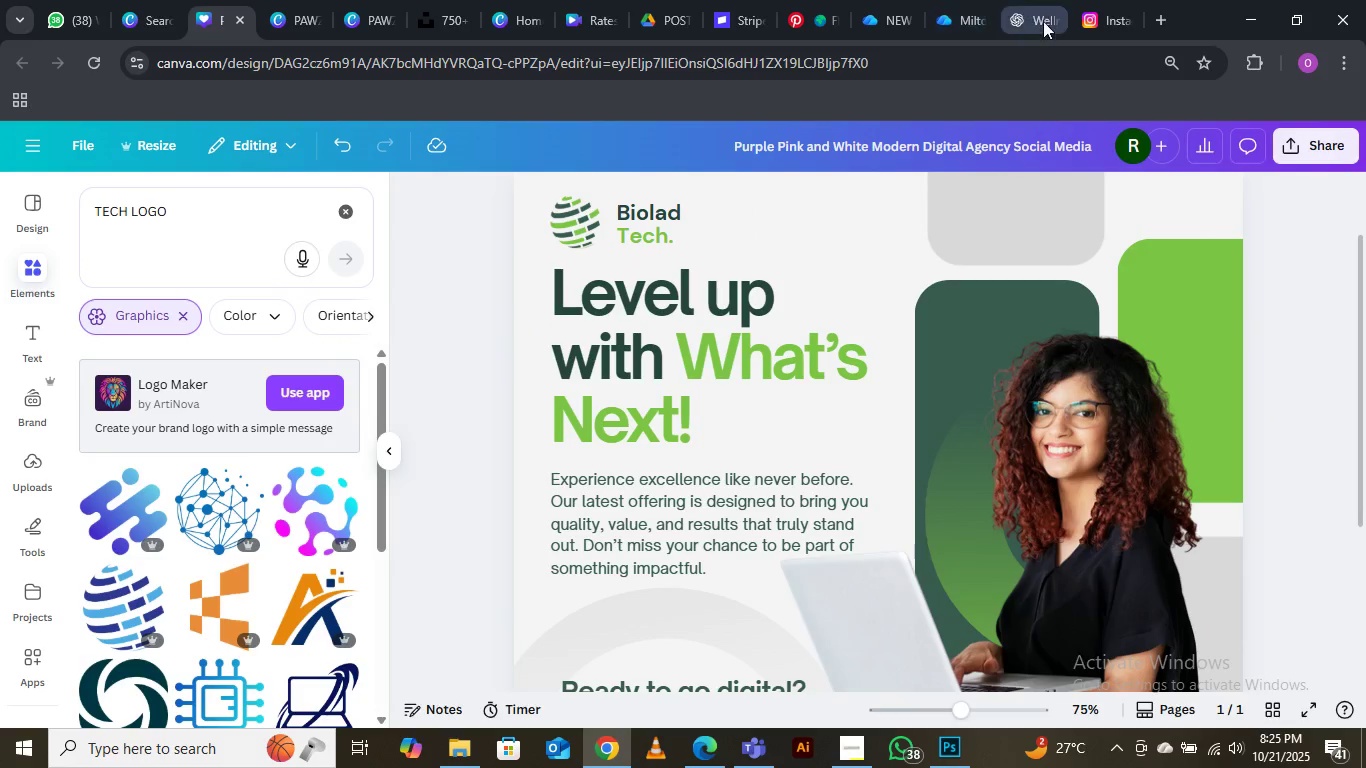 
left_click([1034, 17])
 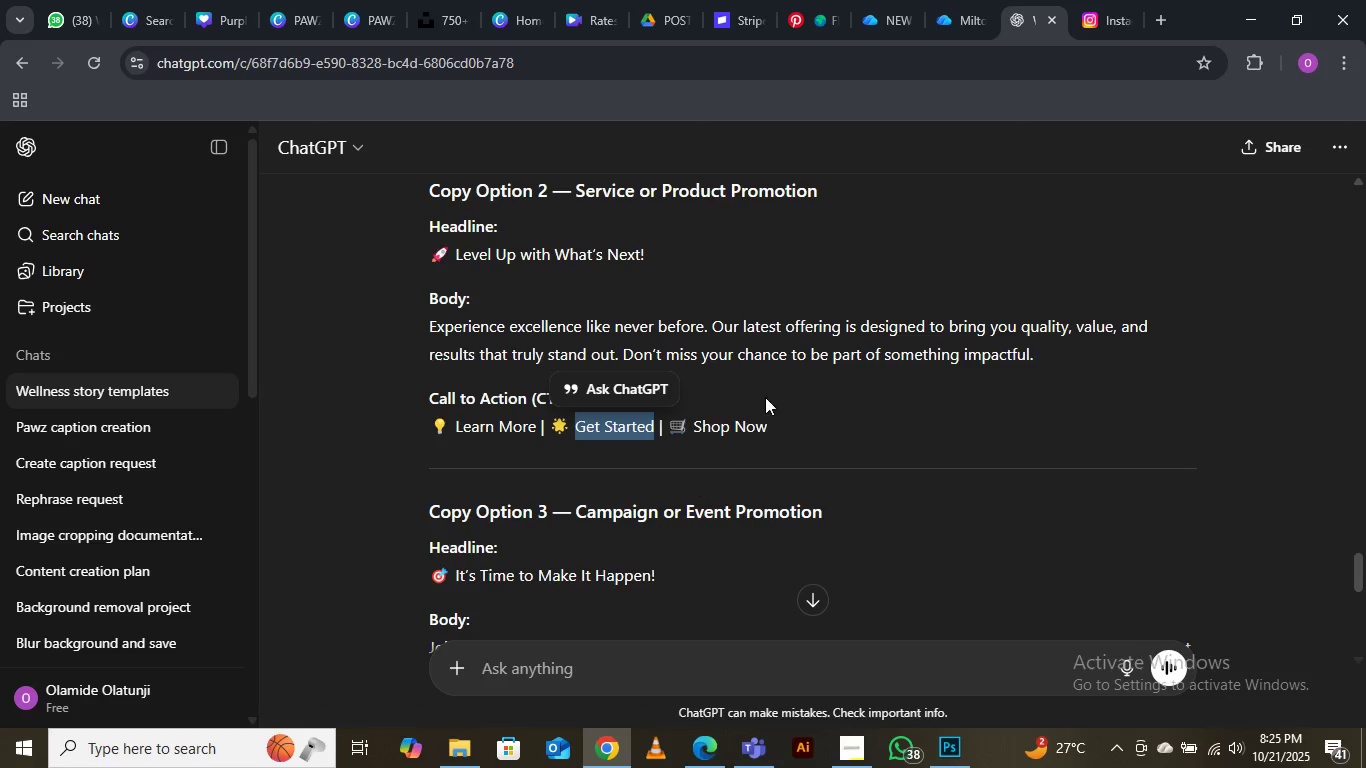 
scroll: coordinate [769, 387], scroll_direction: down, amount: 9.0
 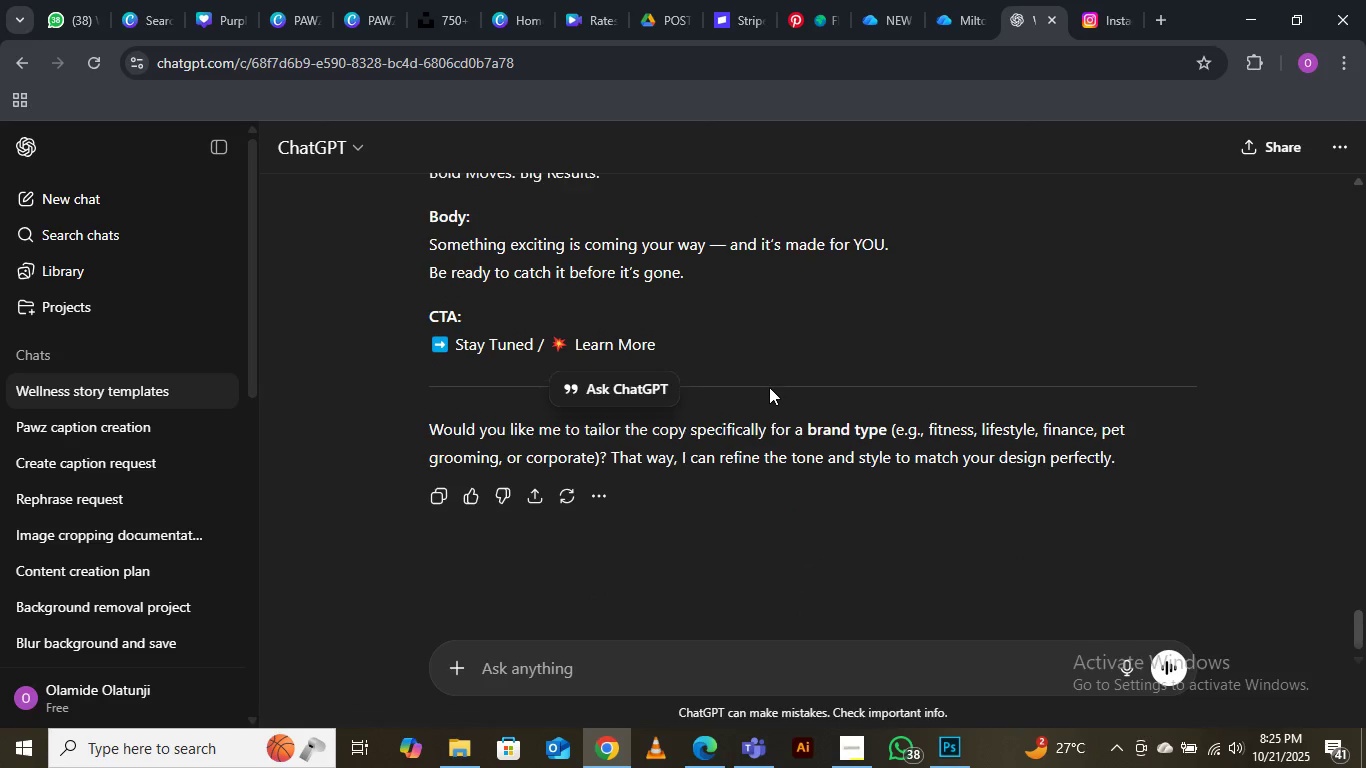 
scroll: coordinate [769, 387], scroll_direction: up, amount: 9.0
 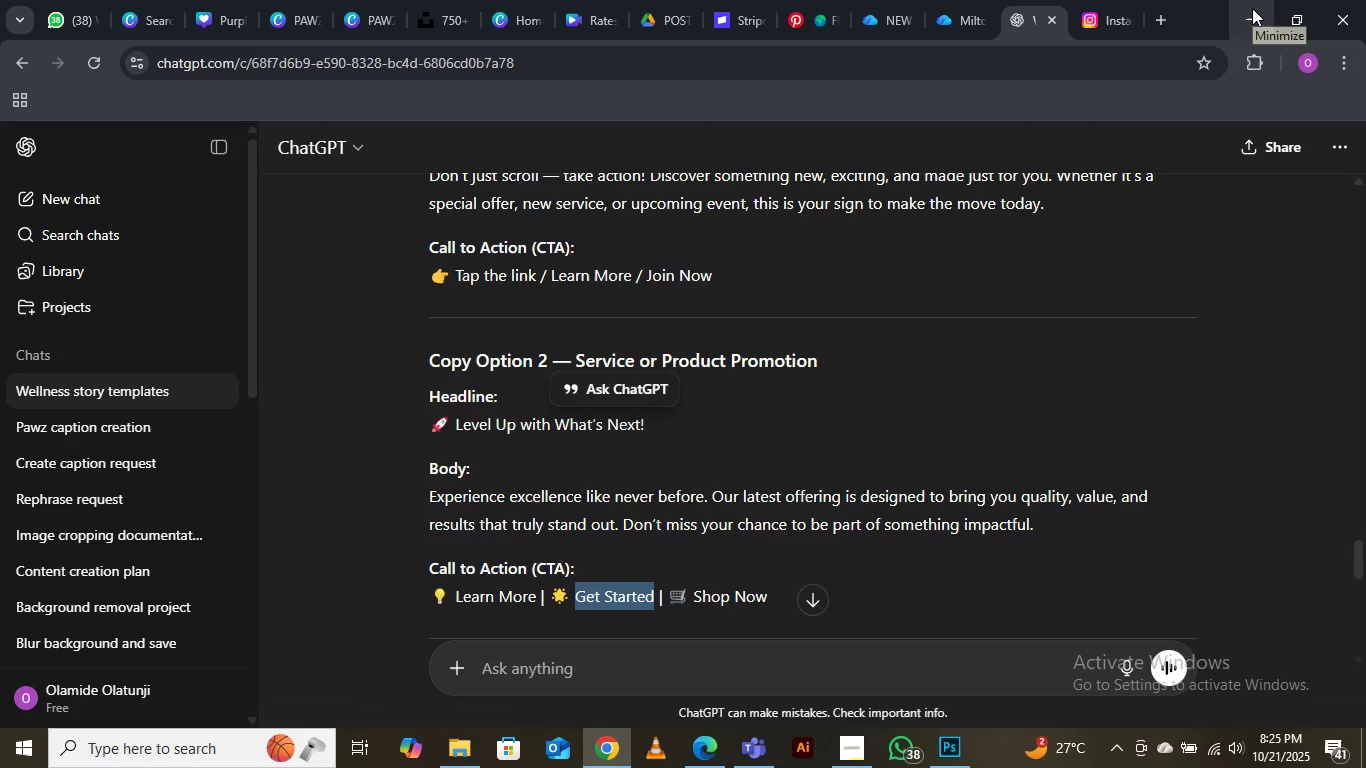 
wait(25.4)
 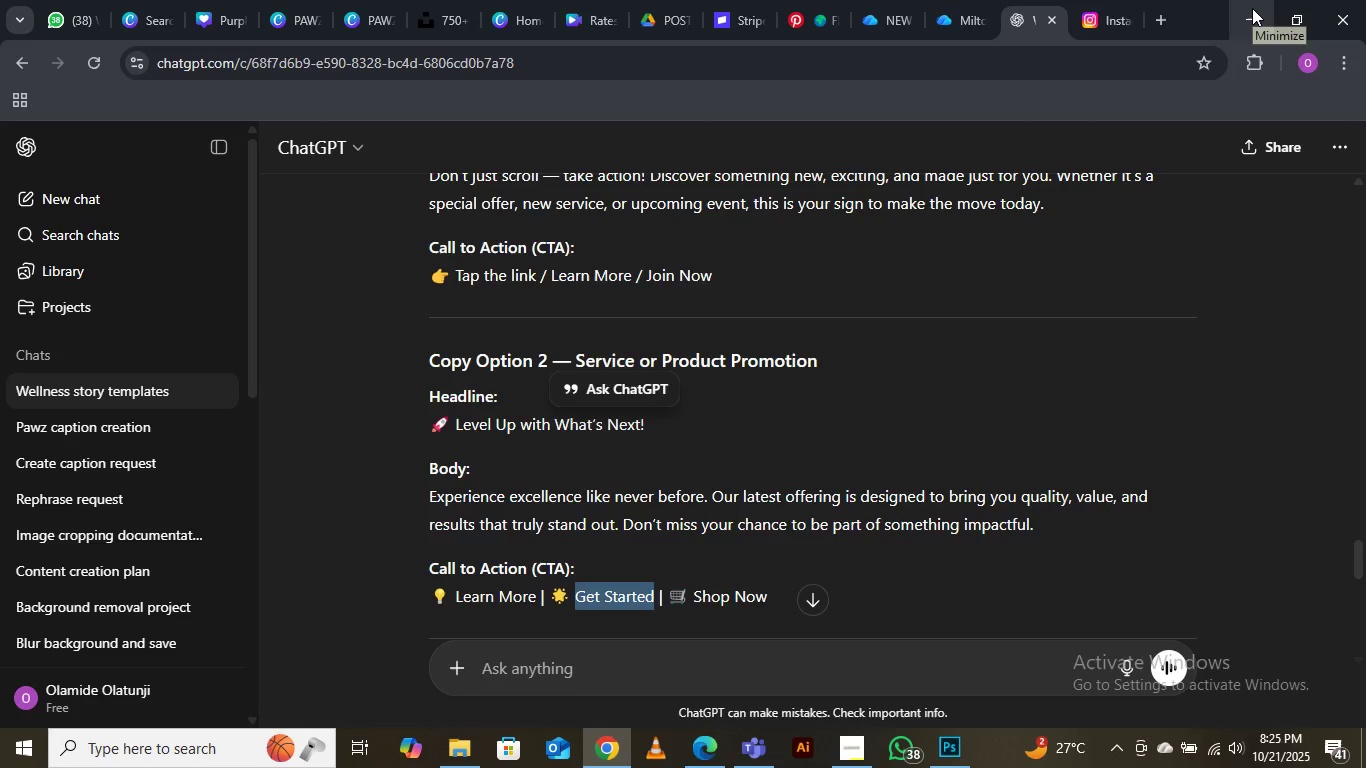 
scroll: coordinate [458, 541], scroll_direction: up, amount: 6.0
 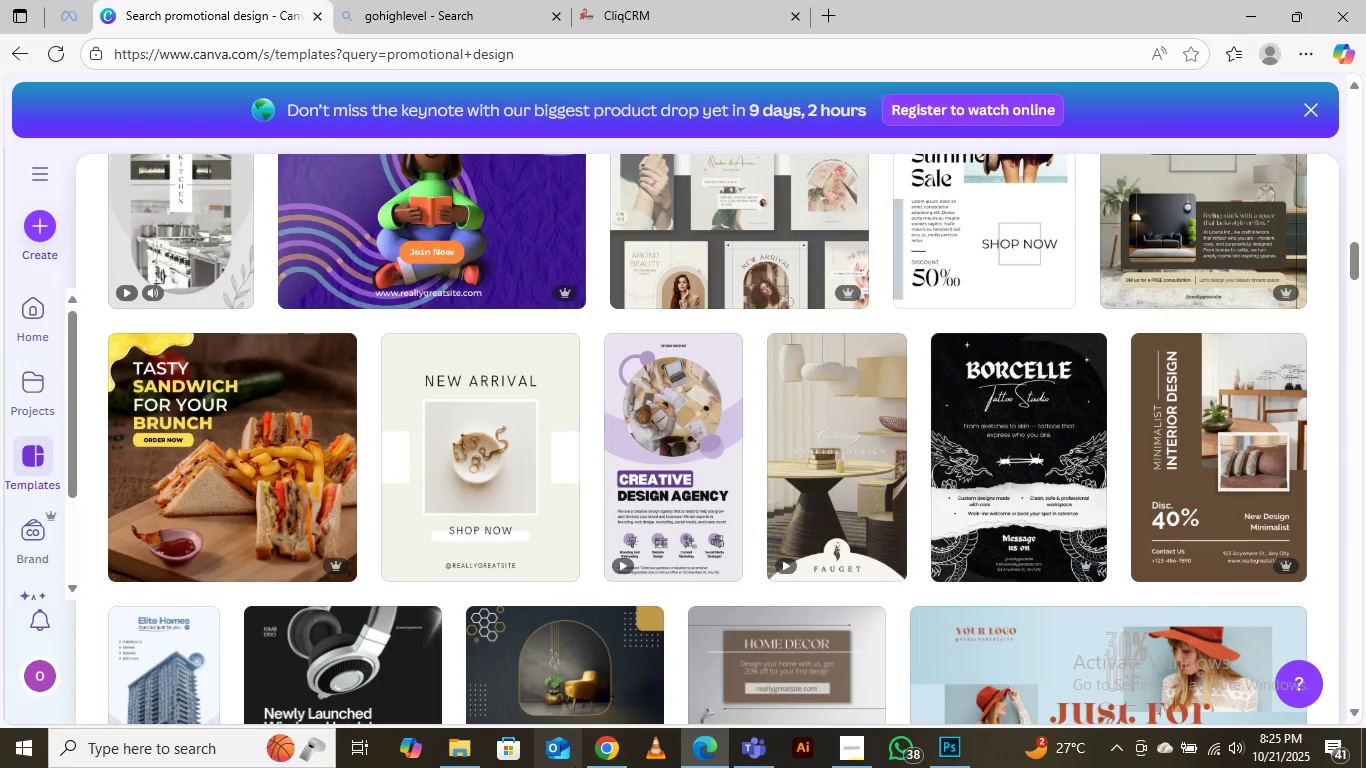 
mouse_move([608, 735])
 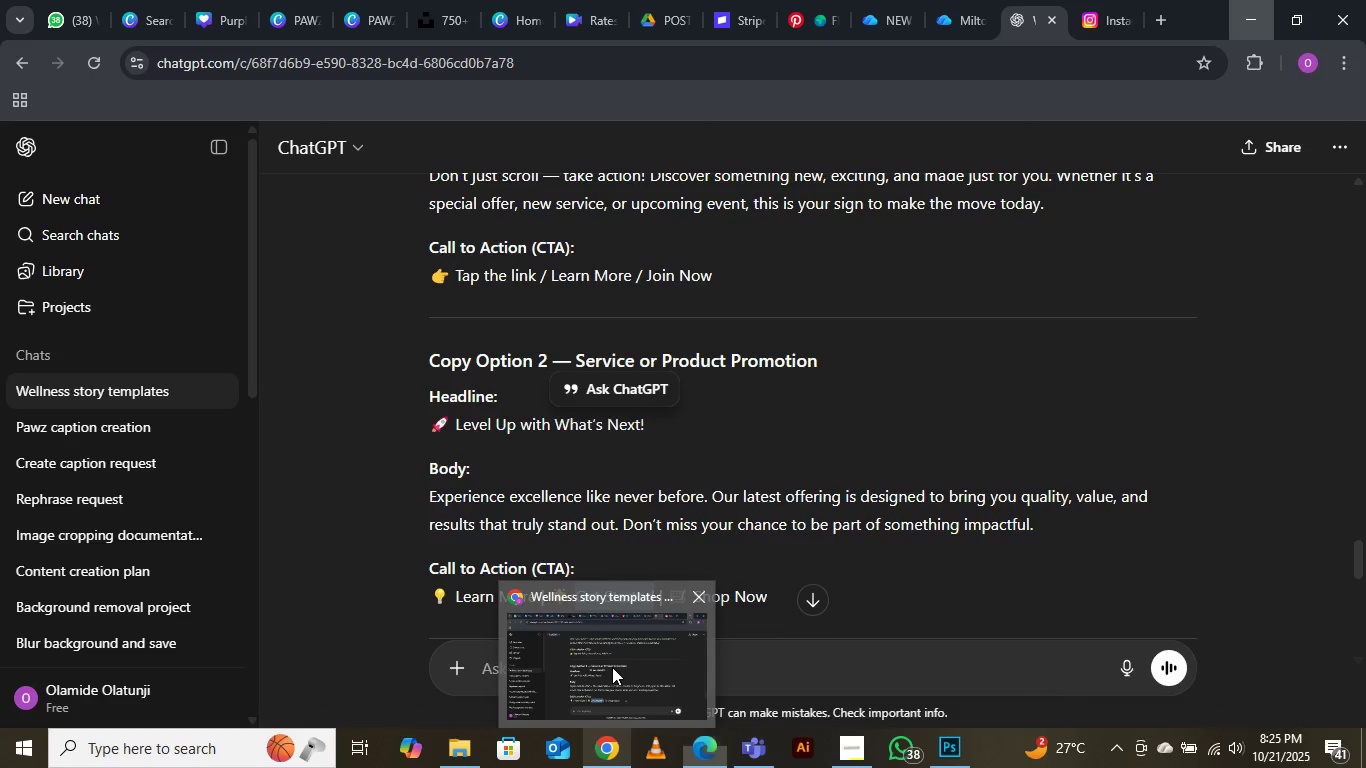 
left_click([612, 667])
 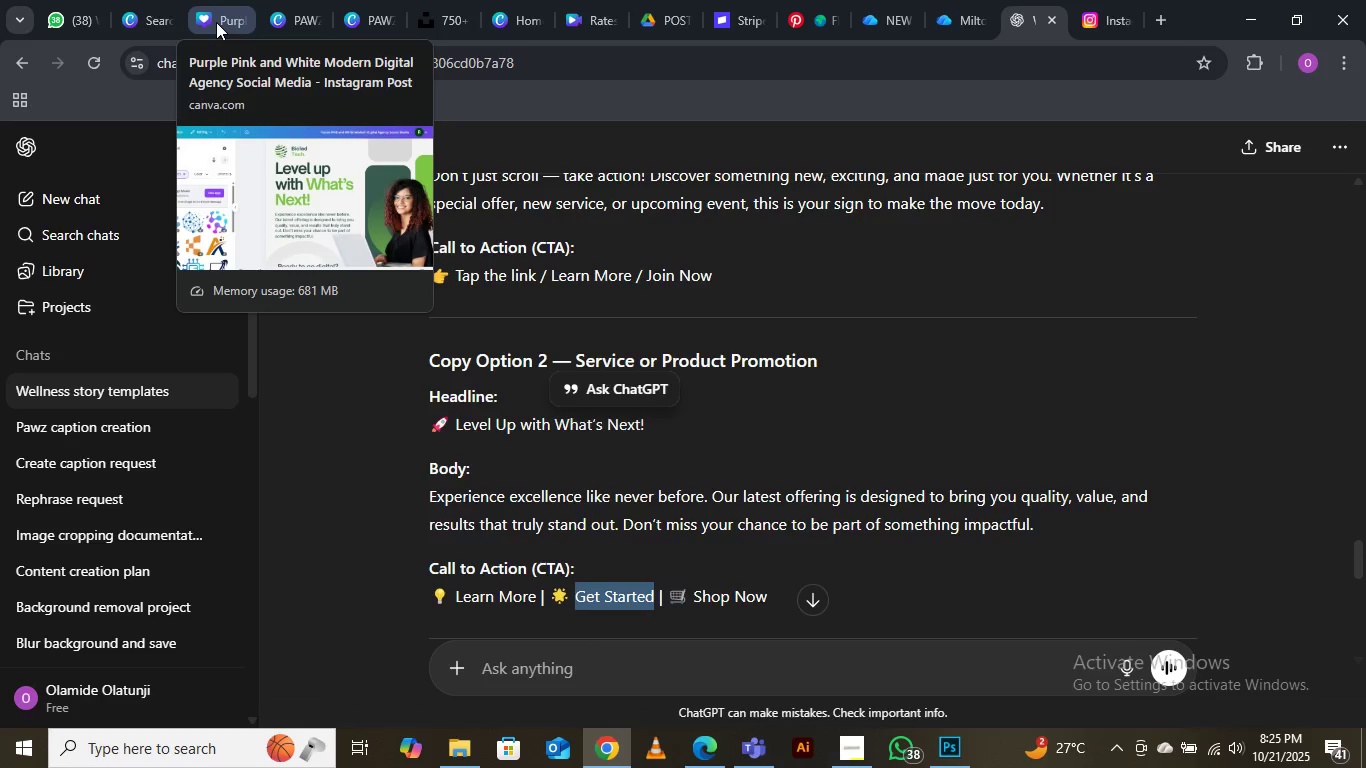 
left_click([216, 22])
 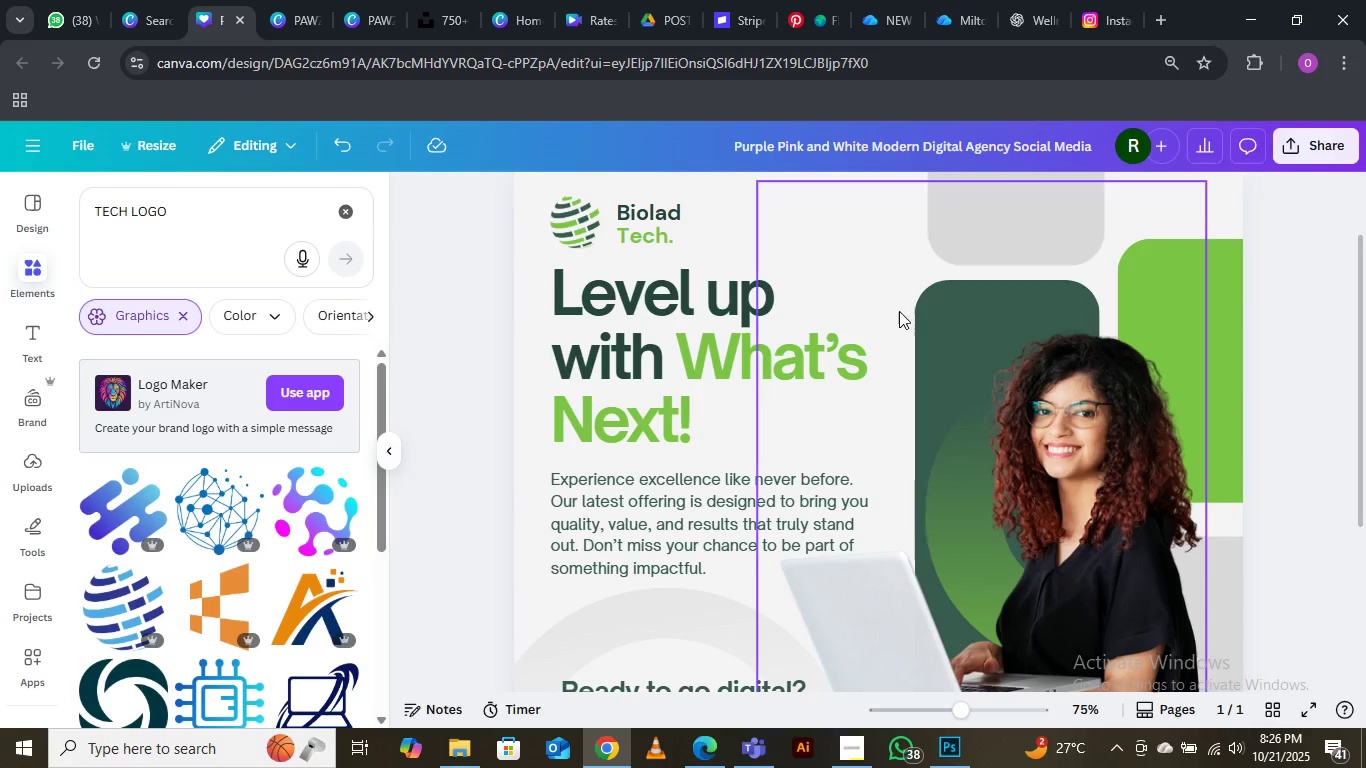 
wait(5.84)
 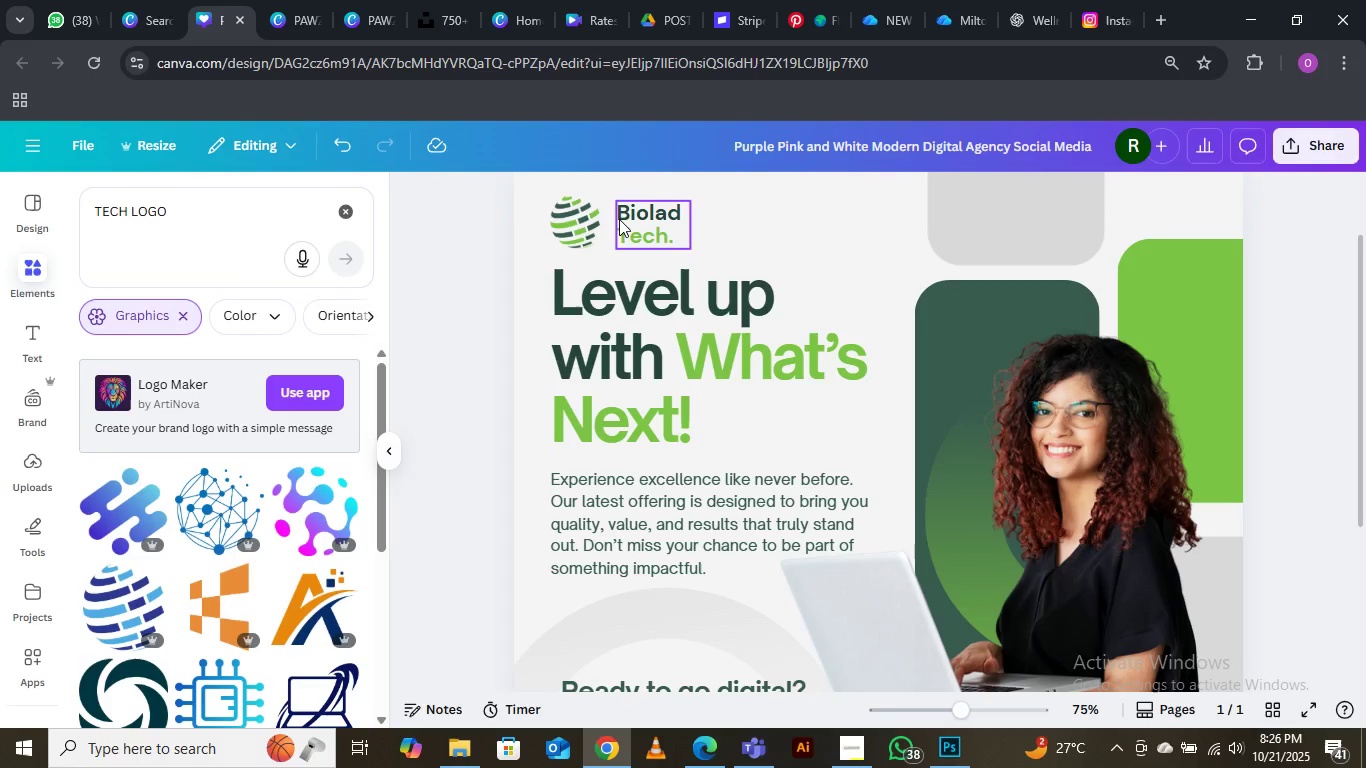 
left_click([719, 296])
 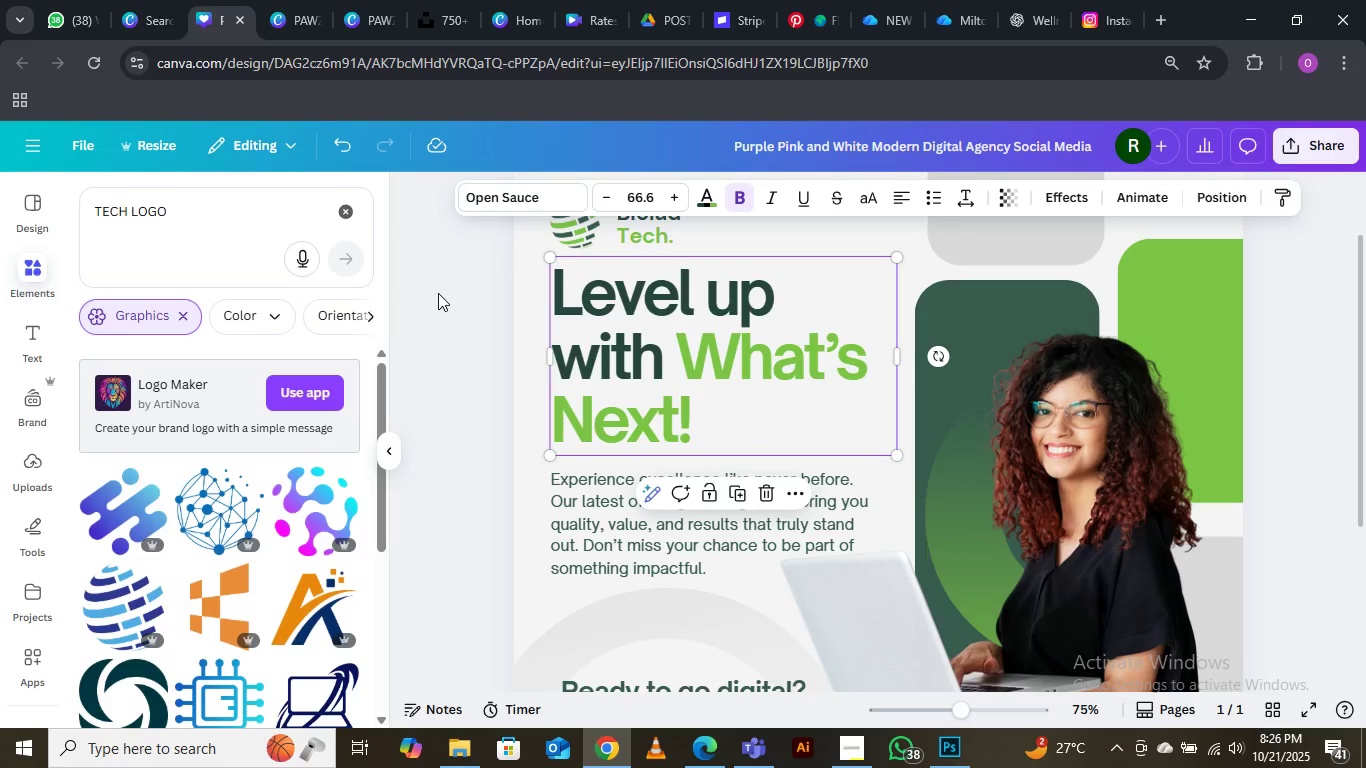 
left_click([438, 293])
 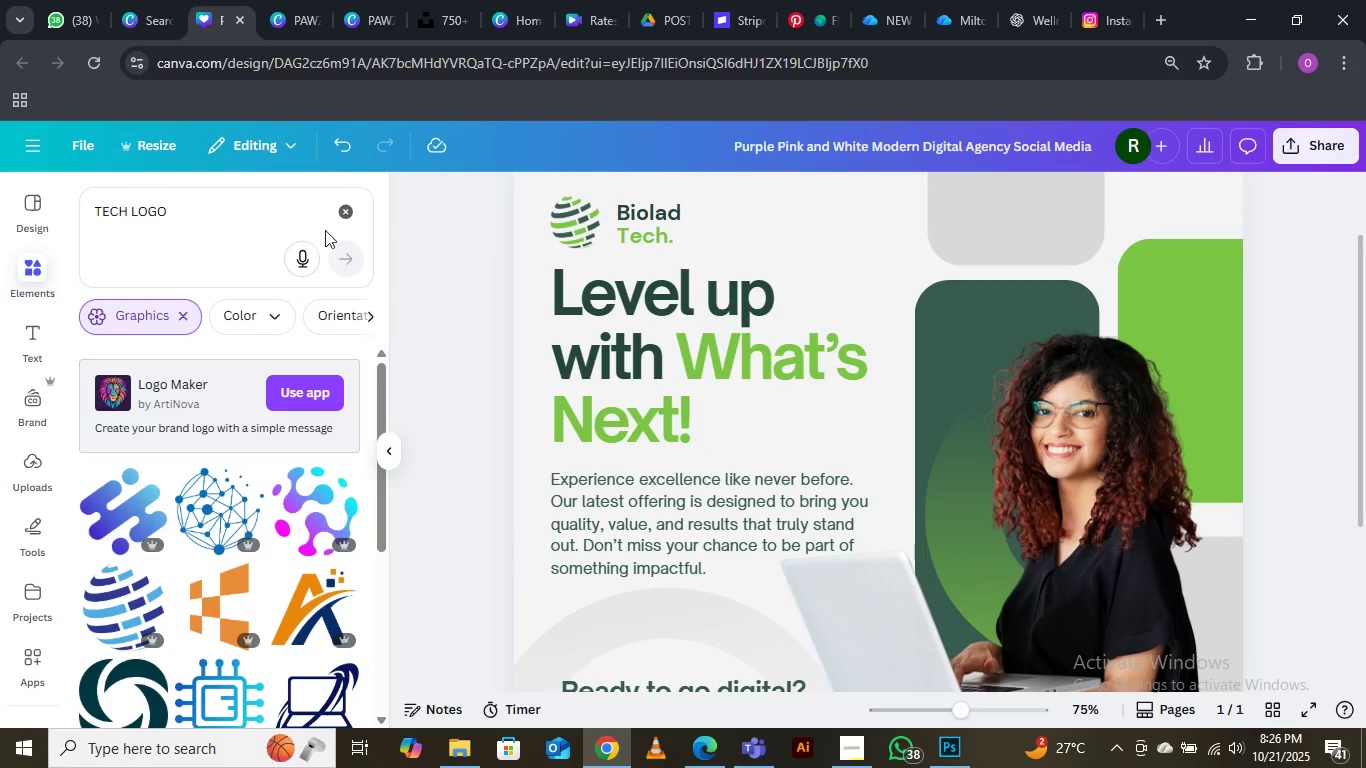 
left_click([345, 211])
 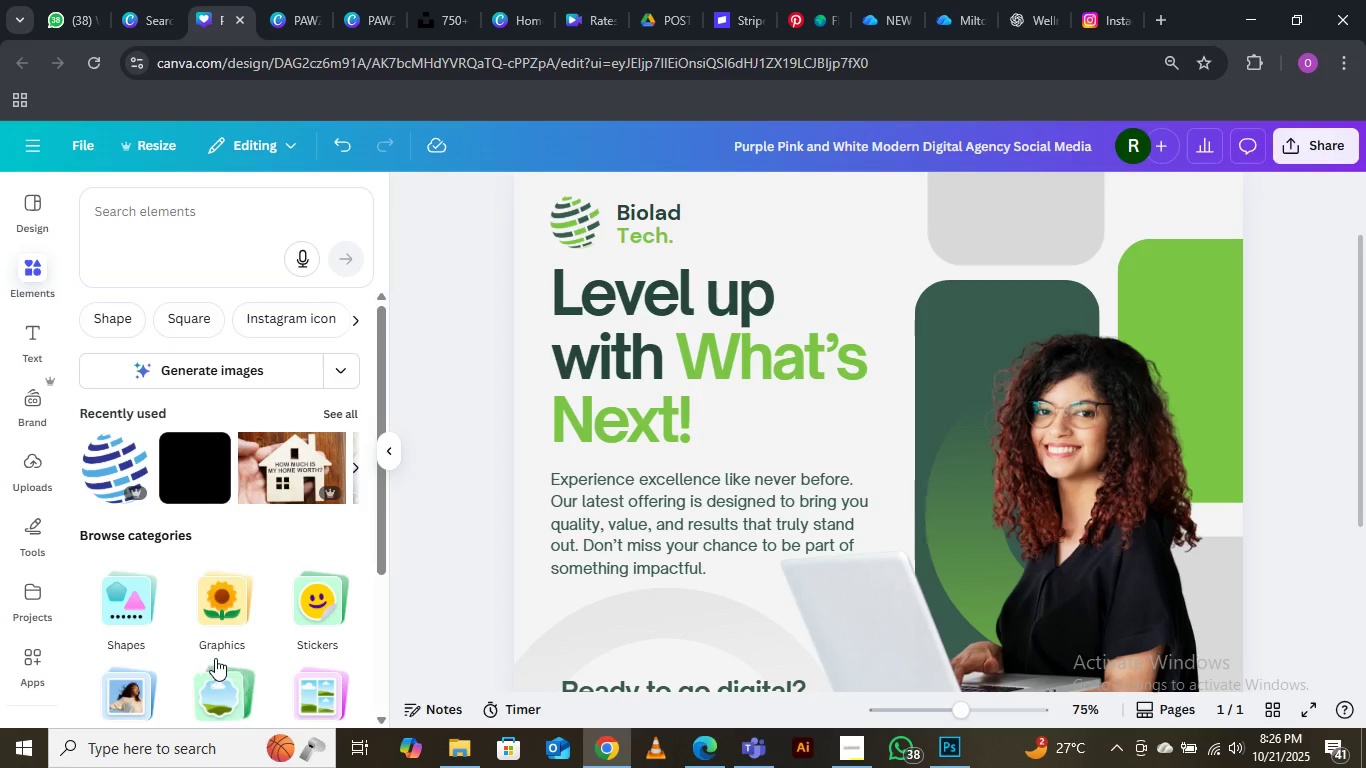 
scroll: coordinate [228, 507], scroll_direction: down, amount: 4.0
 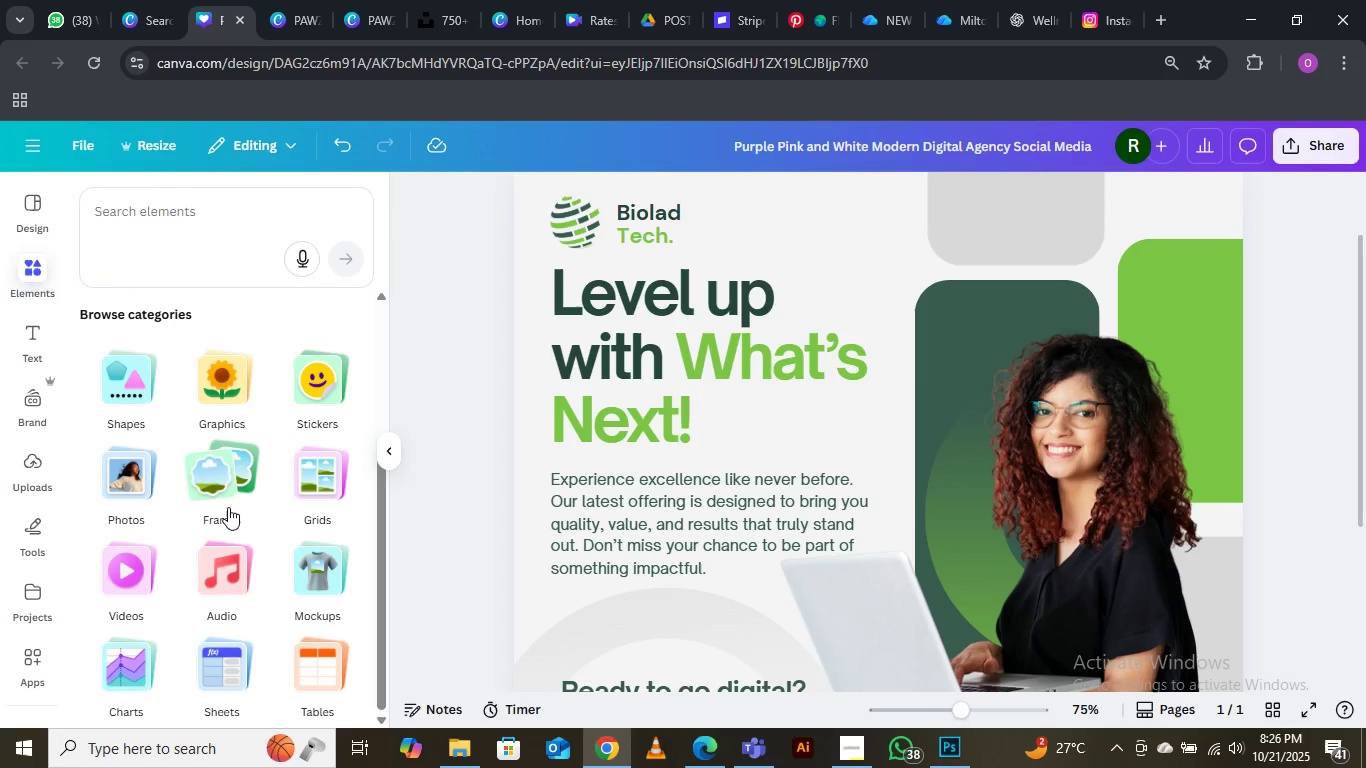 
scroll: coordinate [228, 505], scroll_direction: up, amount: 3.0
 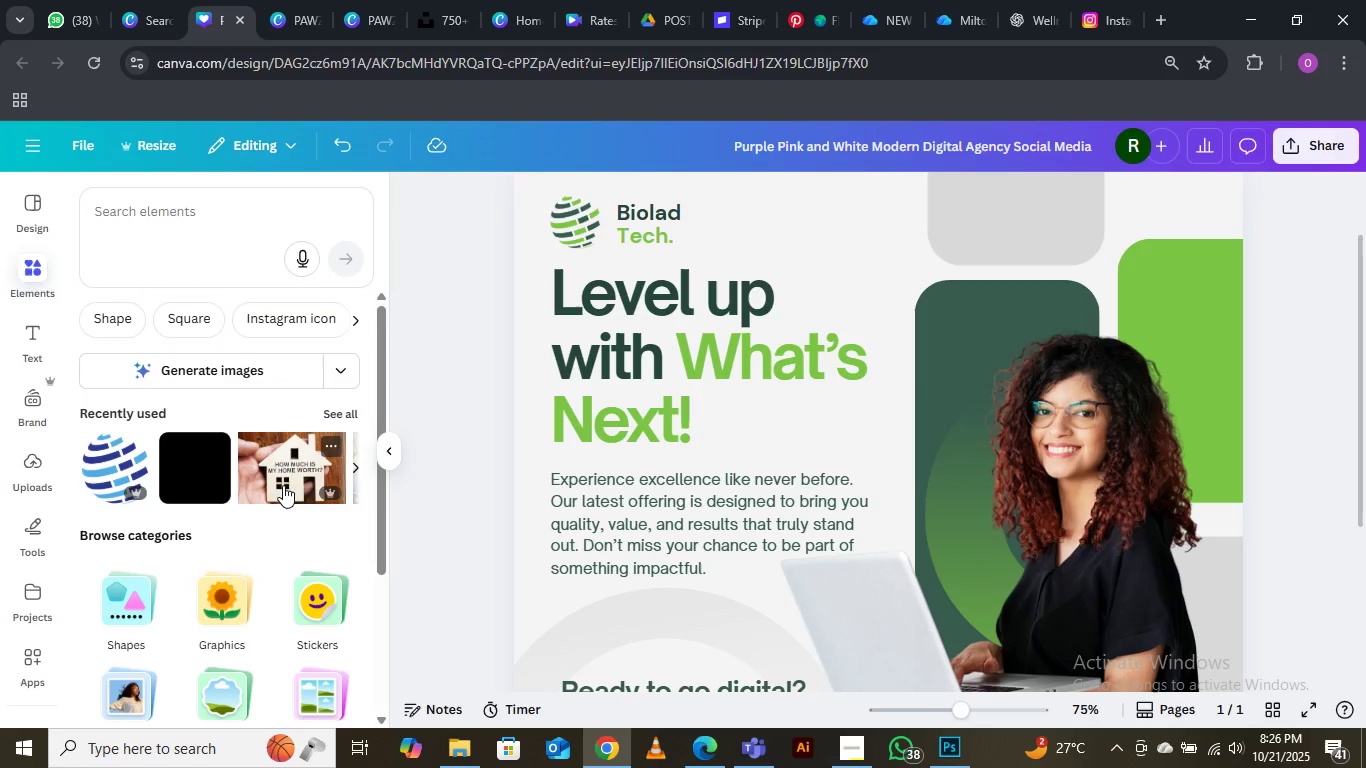 
key(Control+Minus)
 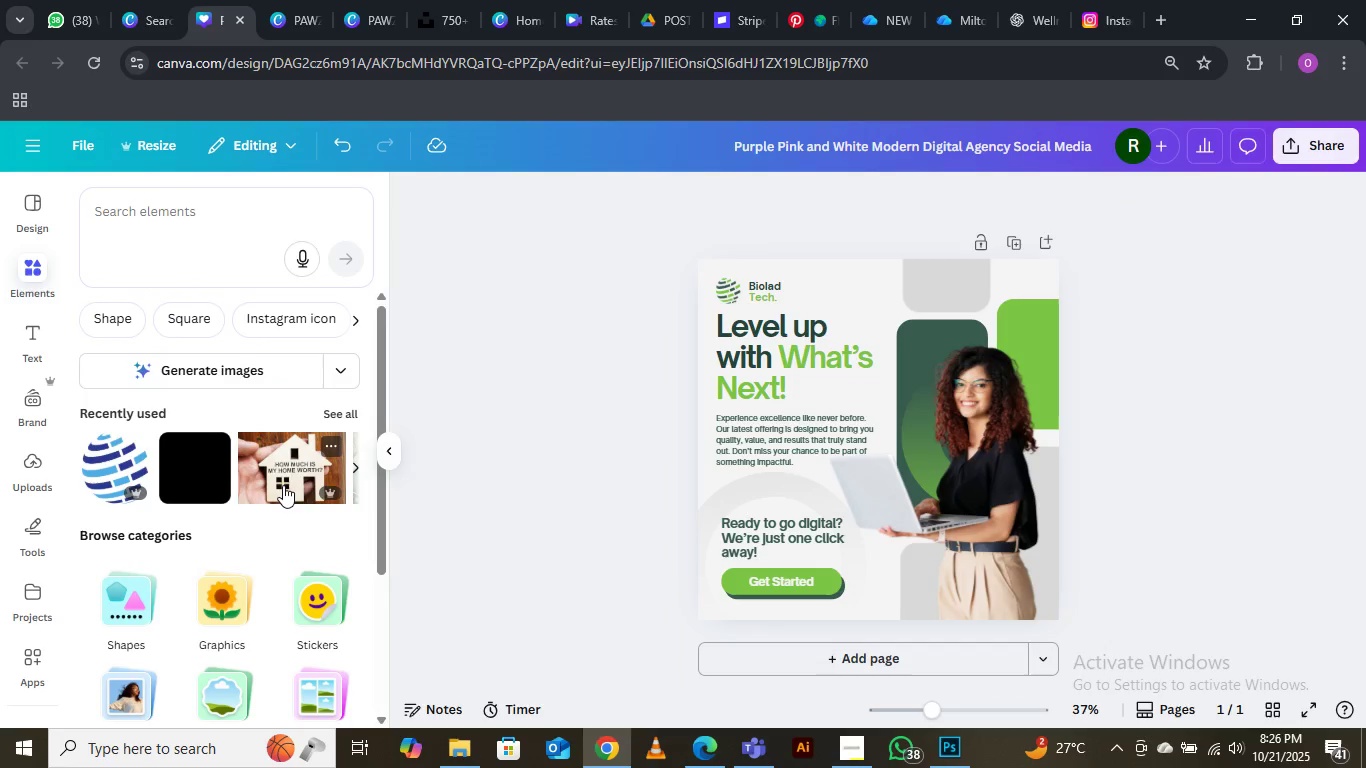 
key(Control+Minus)
 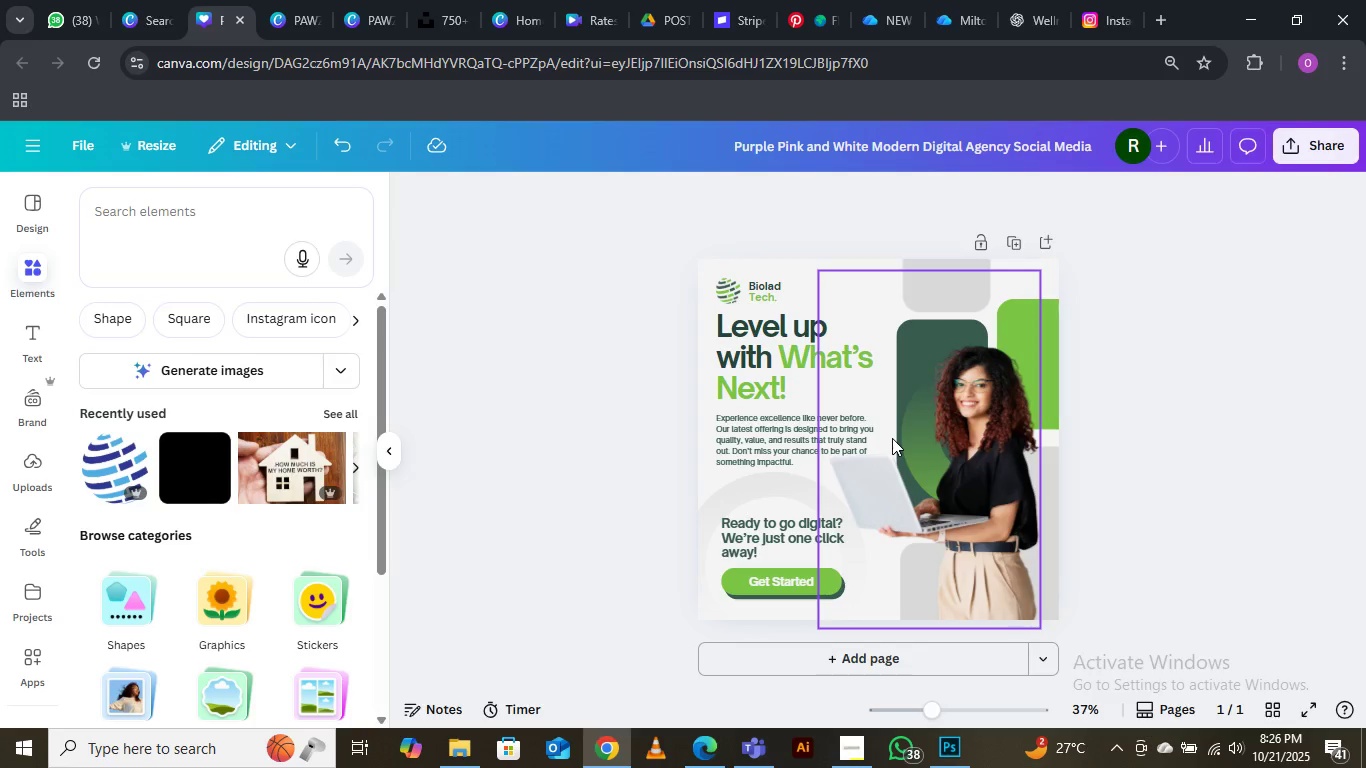 
wait(19.84)
 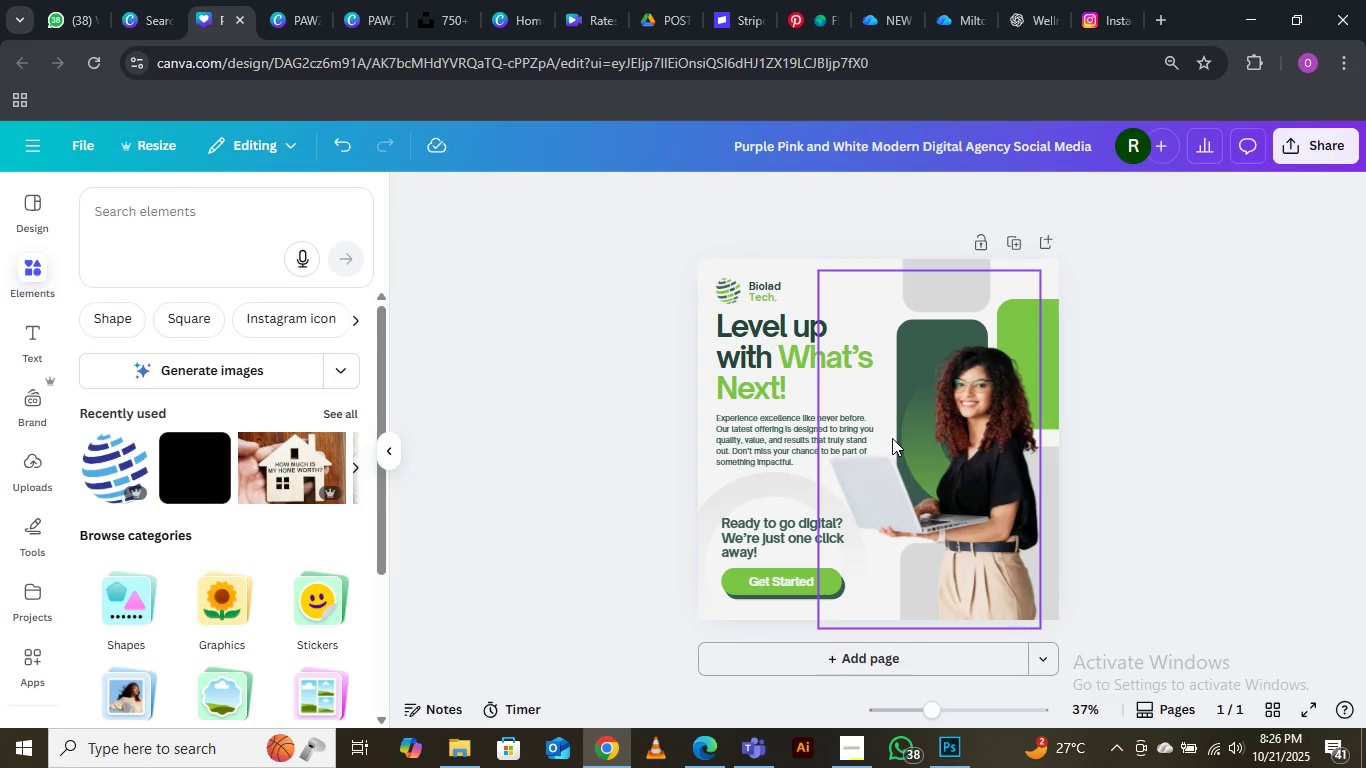 
left_click([887, 654])
 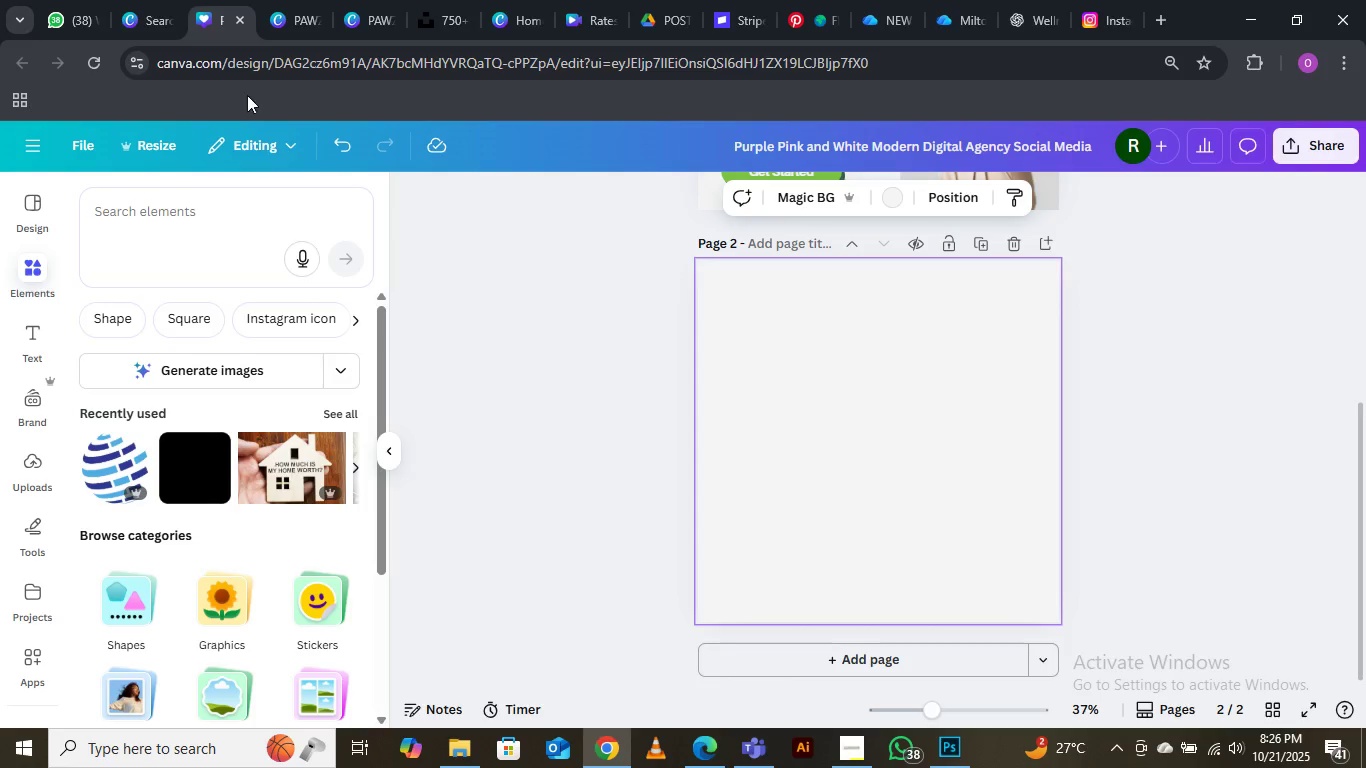 
wait(7.9)
 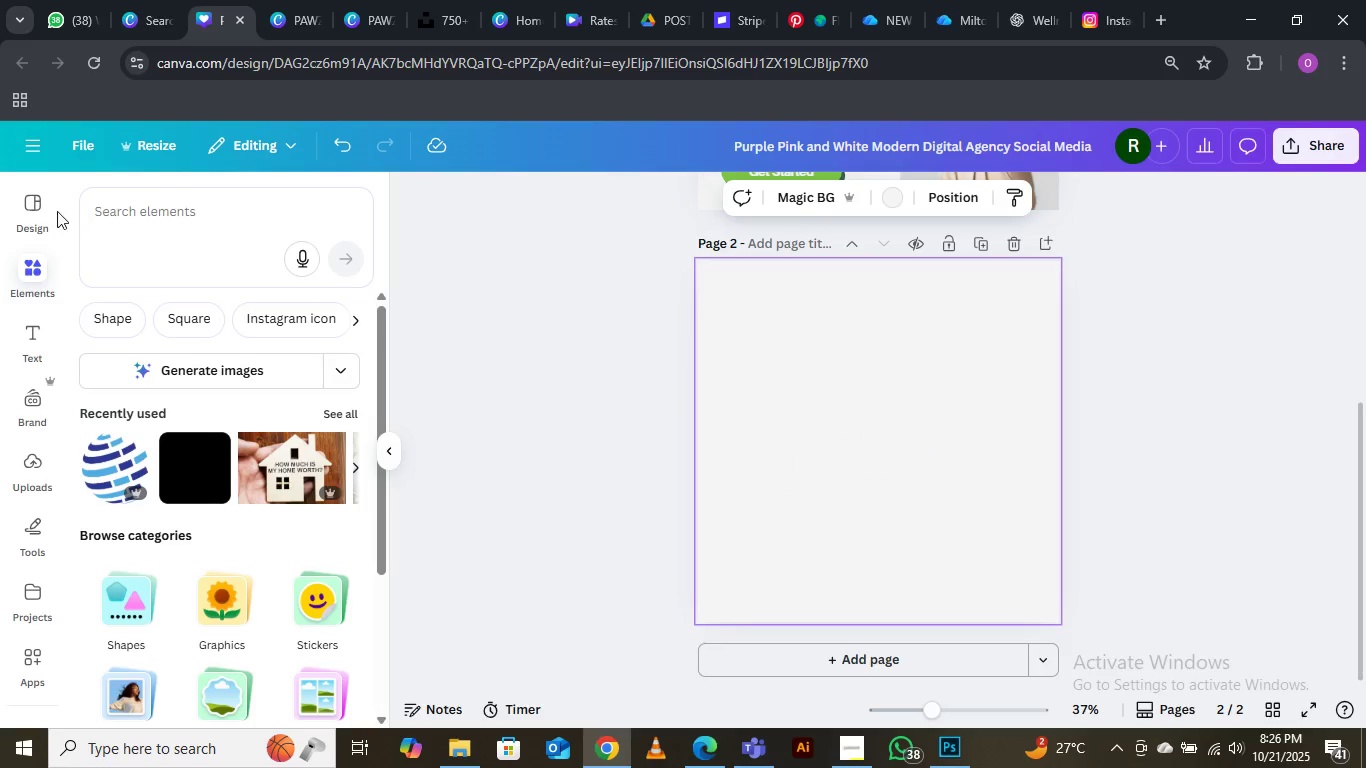 
left_click([38, 196])
 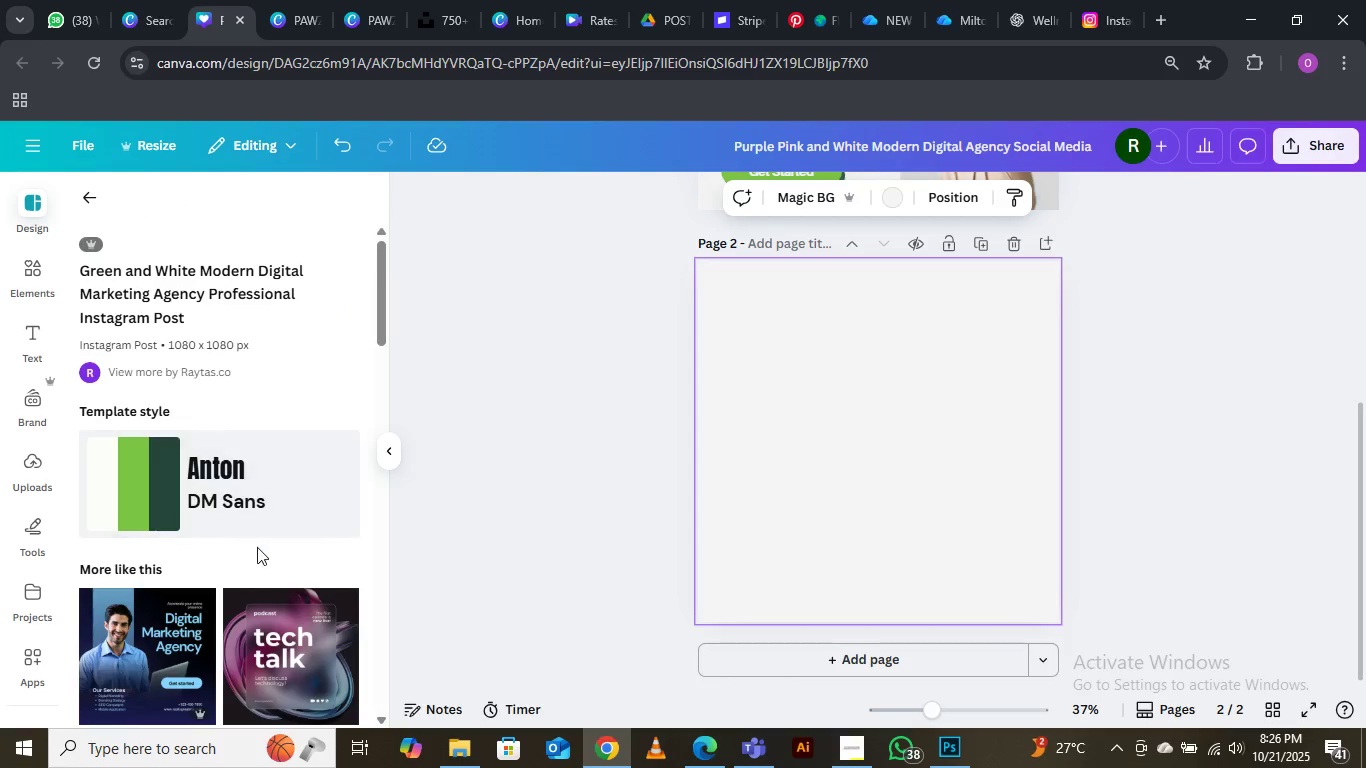 
scroll: coordinate [252, 534], scroll_direction: down, amount: 3.0
 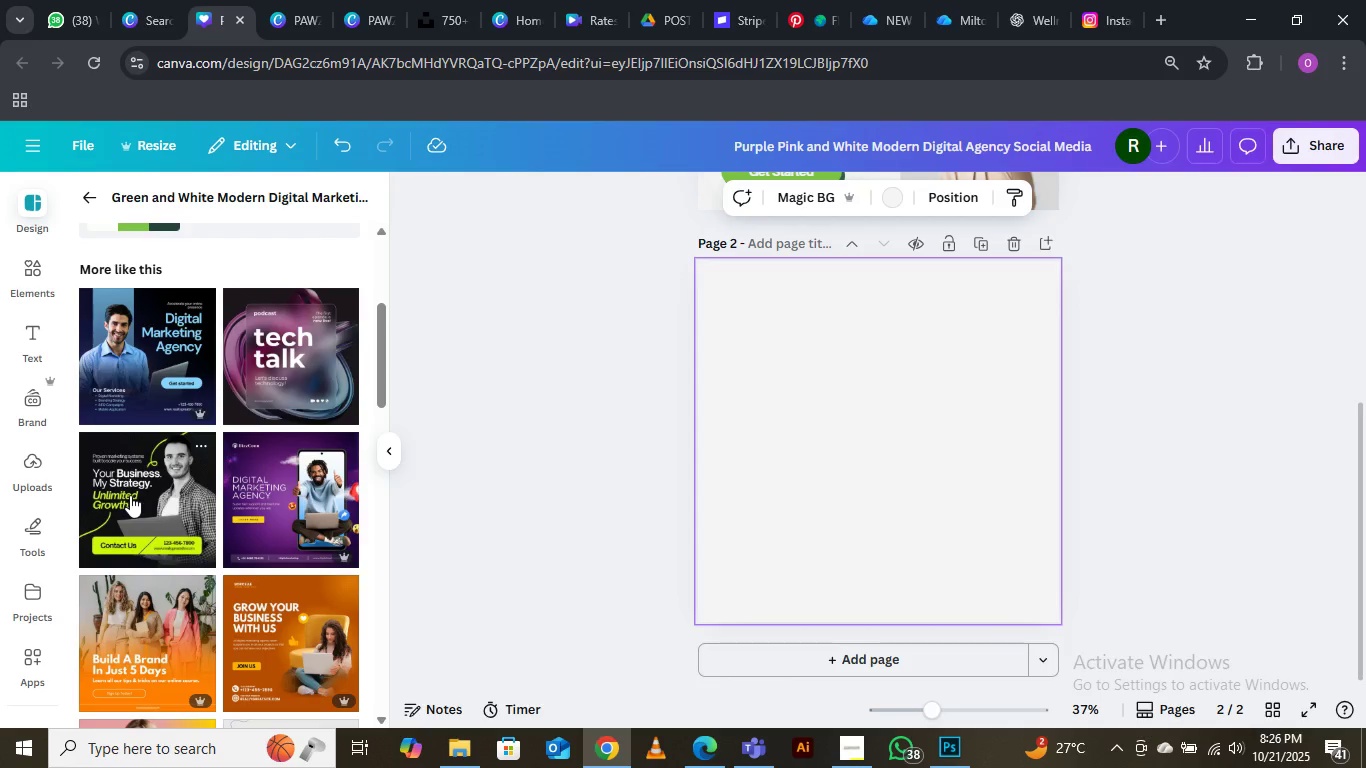 
left_click([130, 495])
 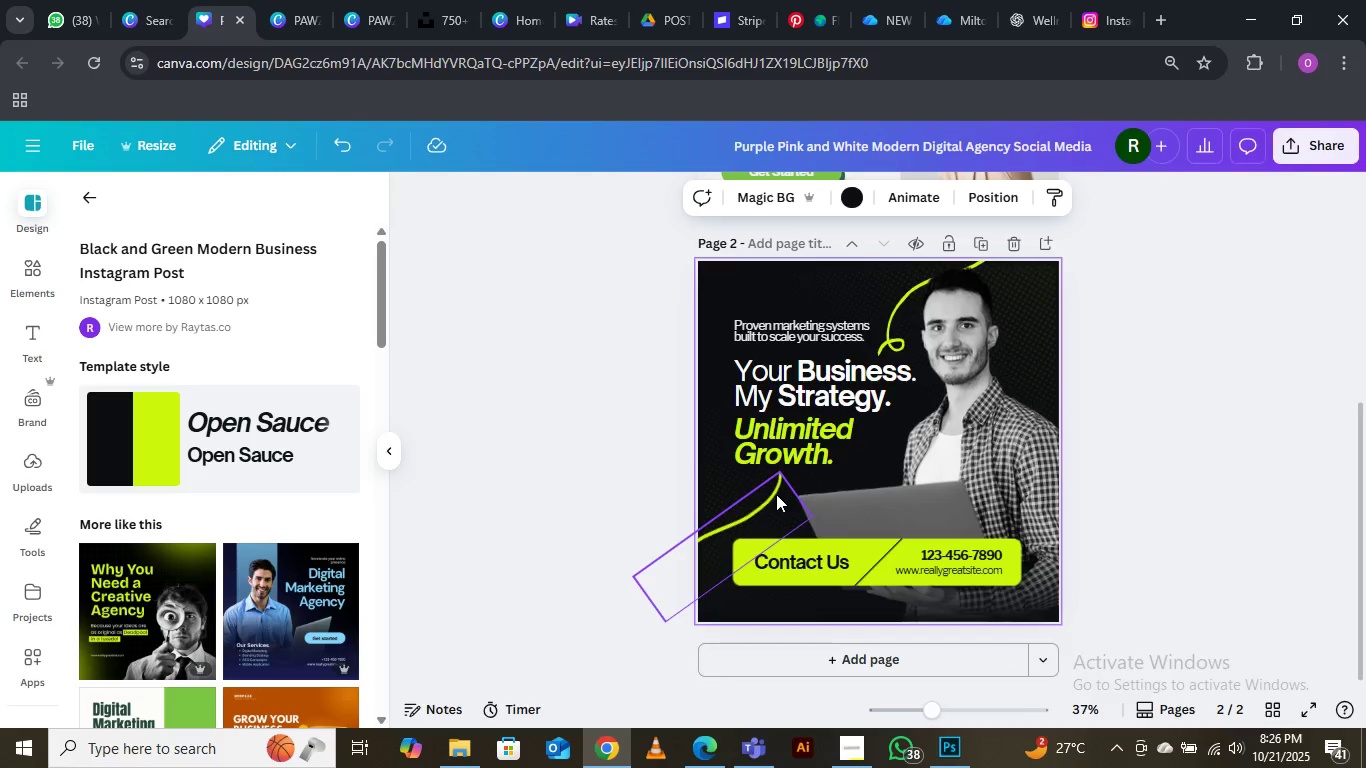 
left_click([756, 503])
 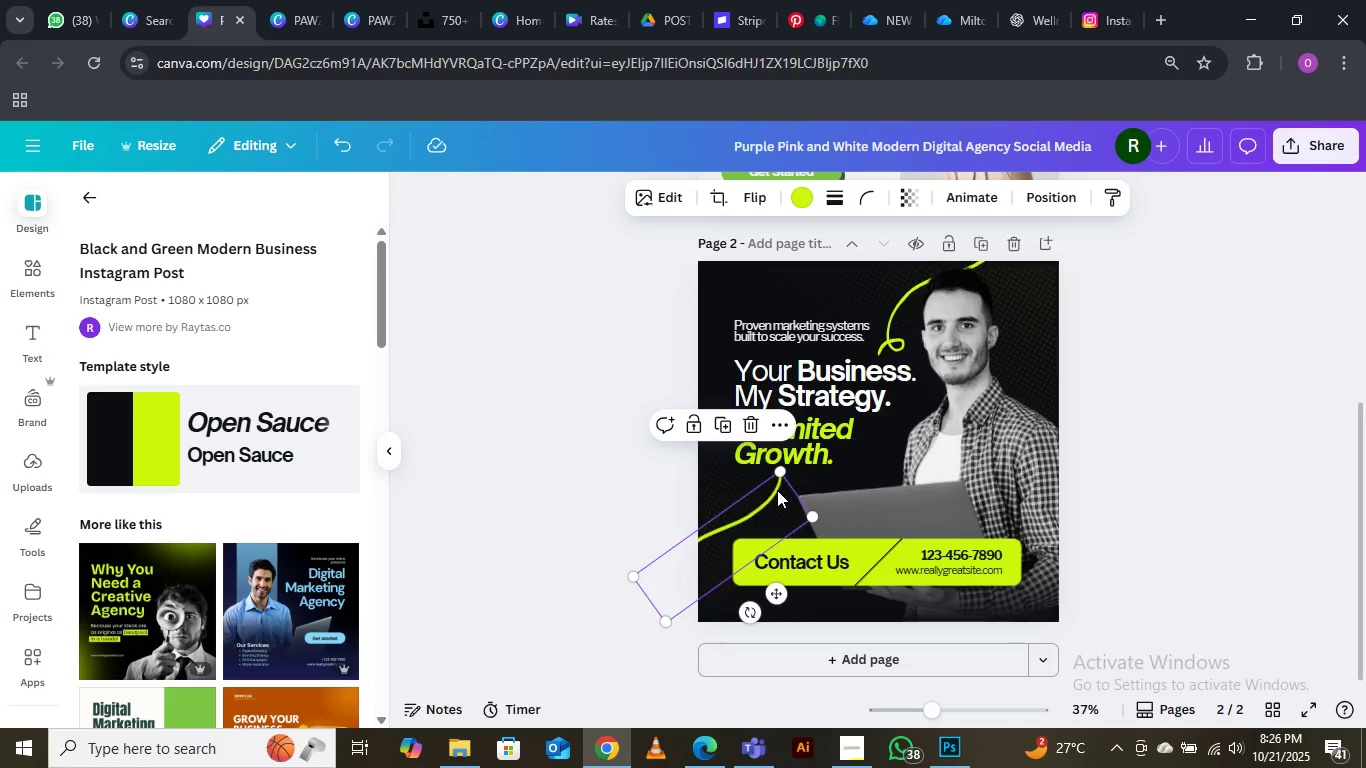 
right_click([777, 490])
 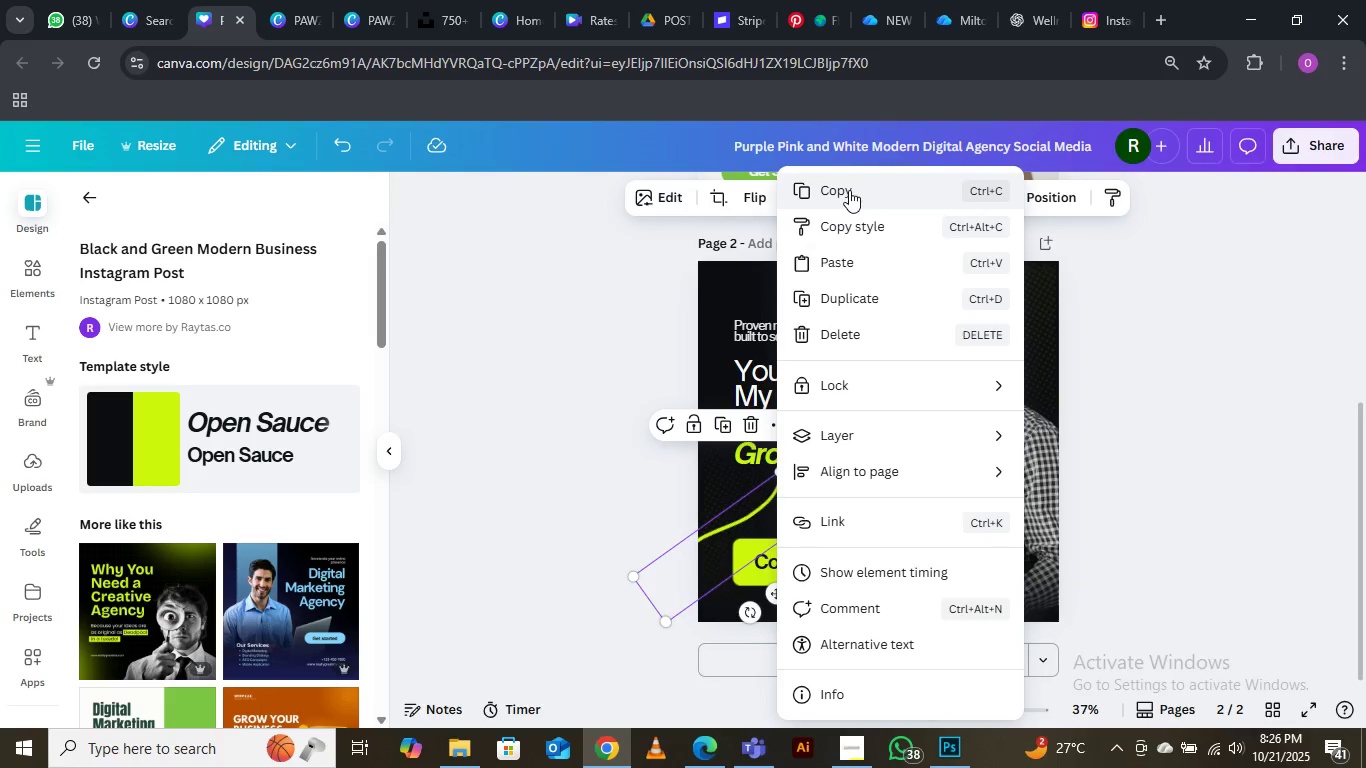 
left_click([849, 190])
 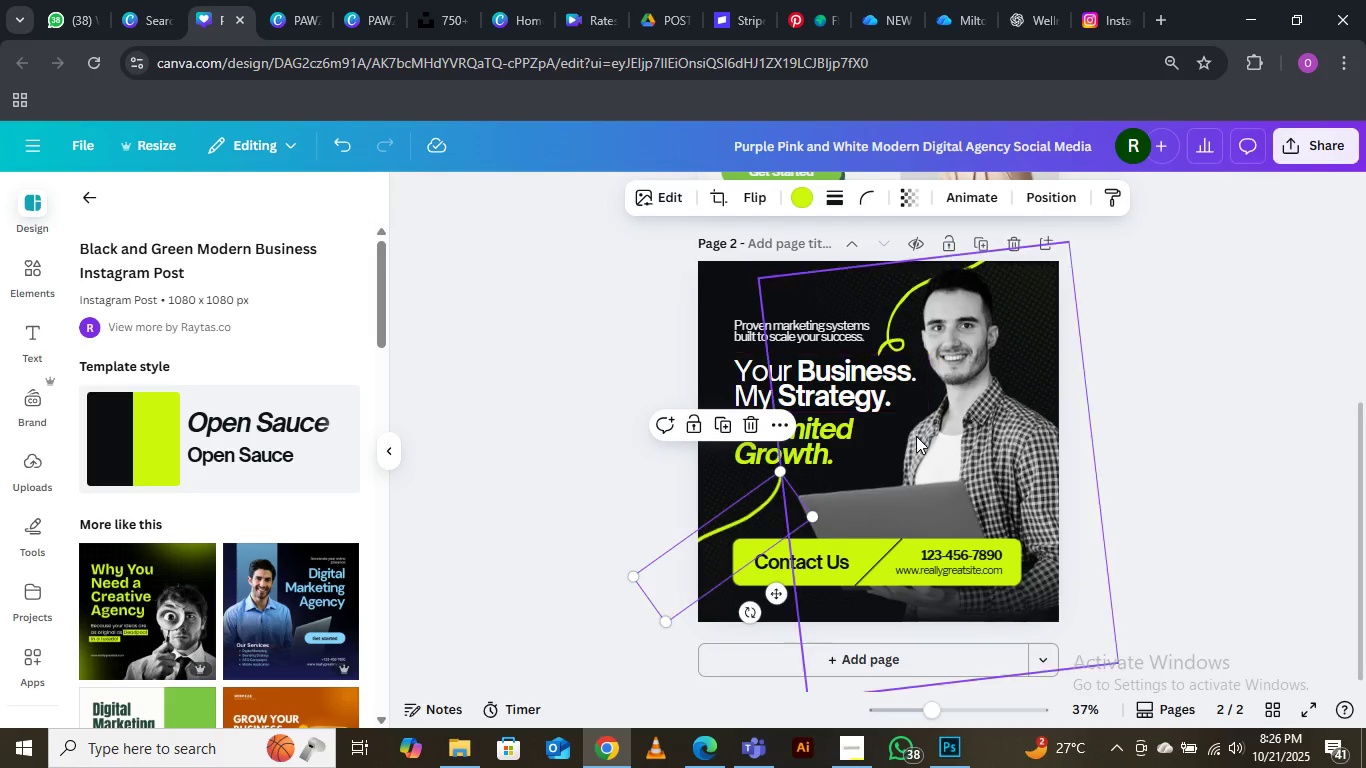 
scroll: coordinate [916, 439], scroll_direction: up, amount: 4.0
 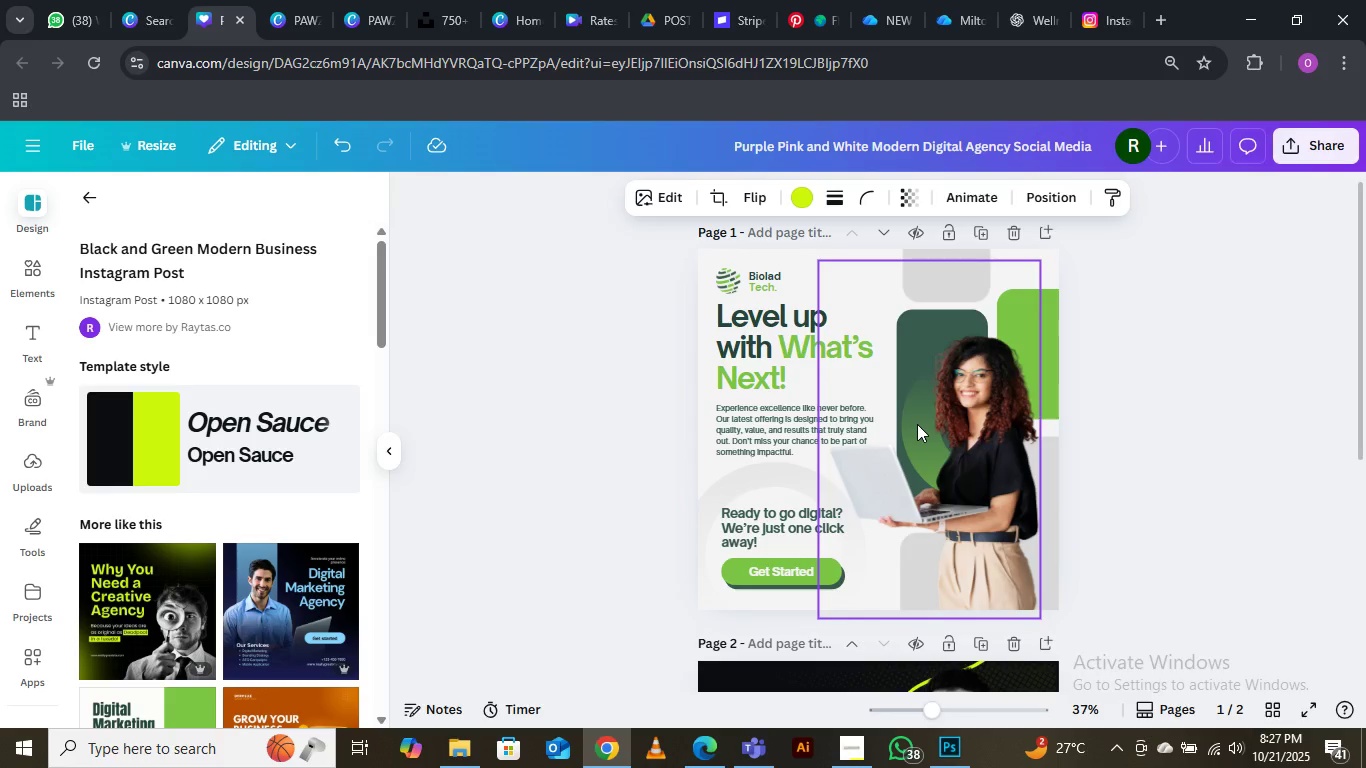 
key(Control+V)
 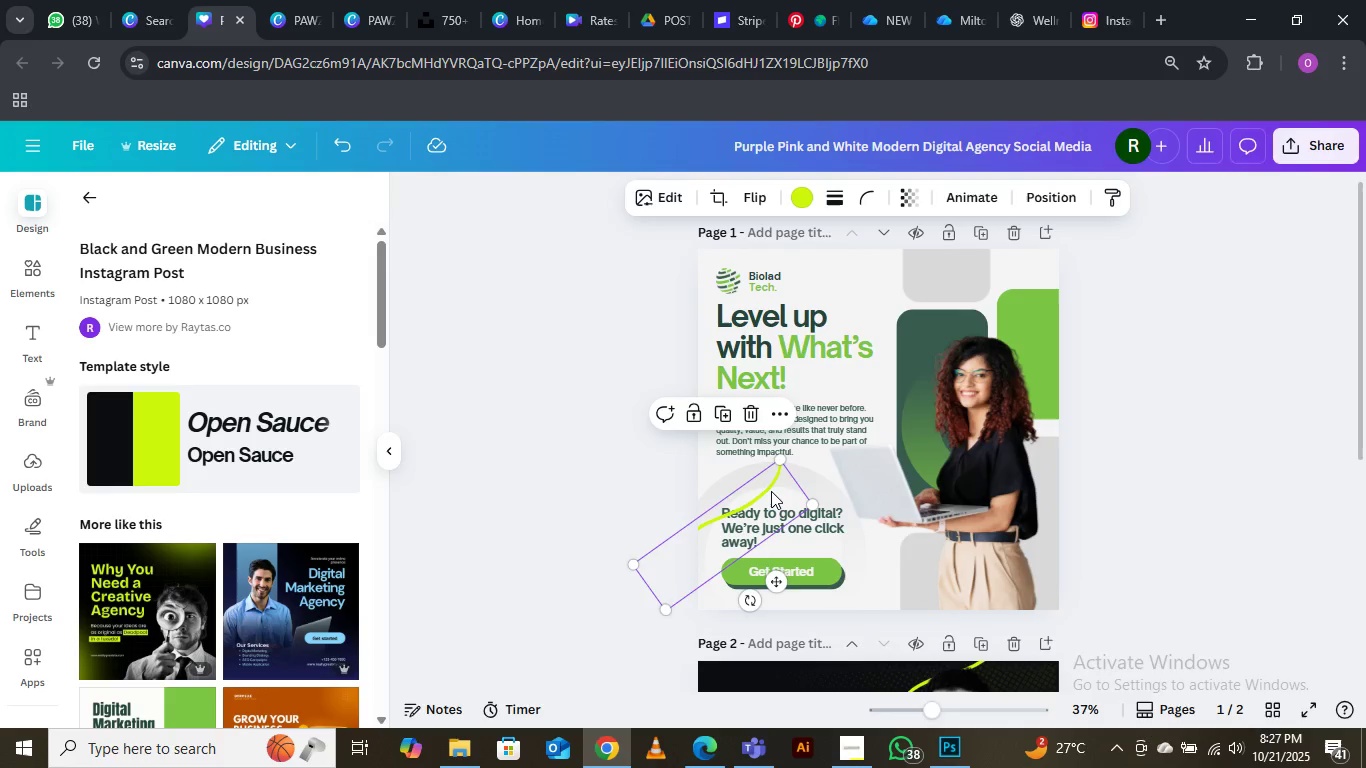 
left_click_drag(start_coordinate=[770, 491], to_coordinate=[897, 588])
 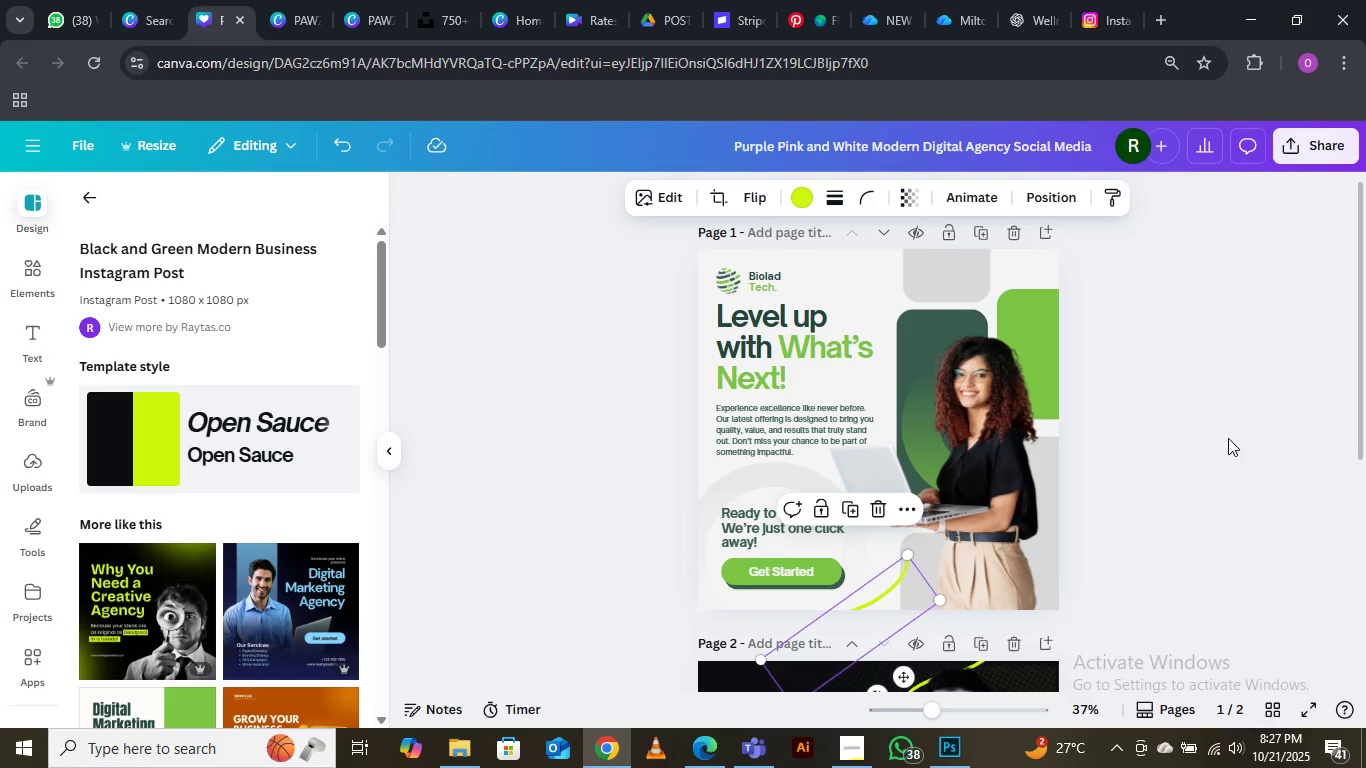 
left_click([1228, 438])
 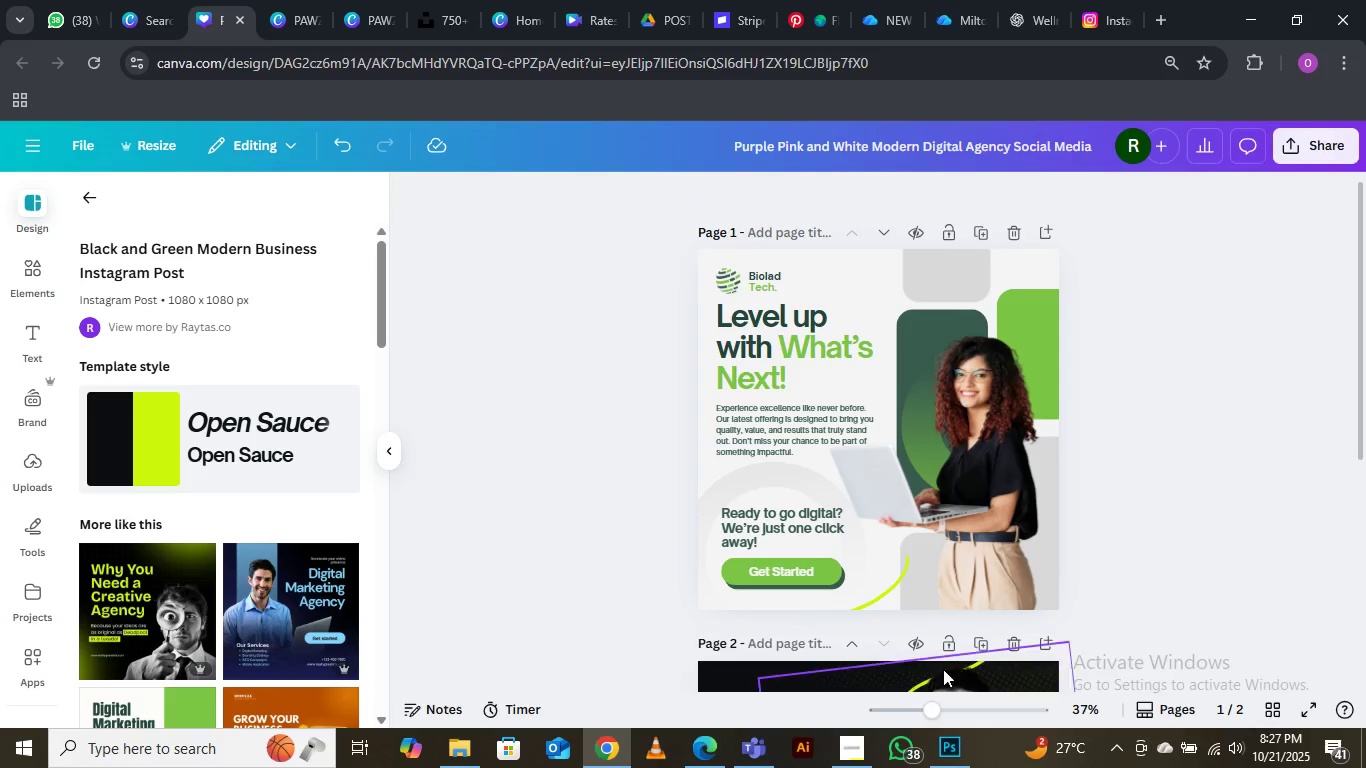 
scroll: coordinate [972, 592], scroll_direction: down, amount: 2.0
 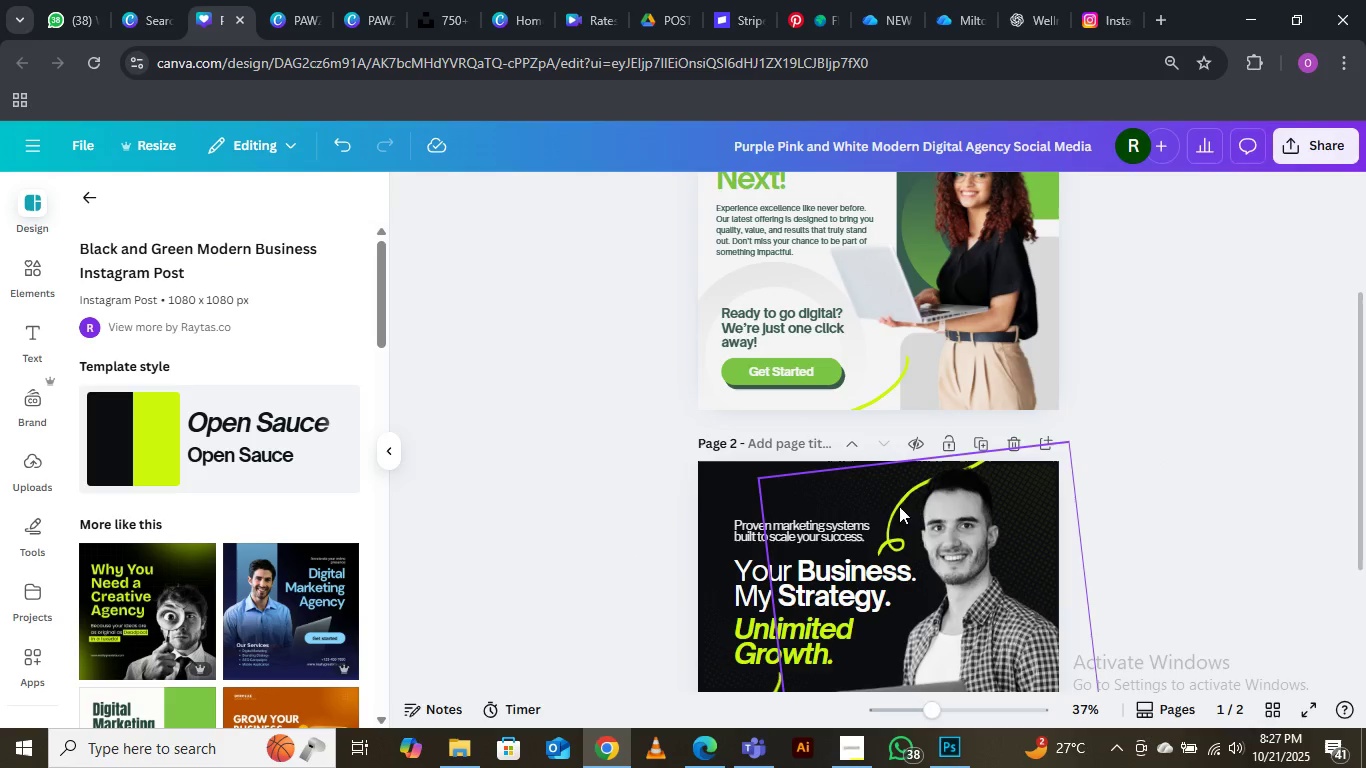 
left_click([902, 503])
 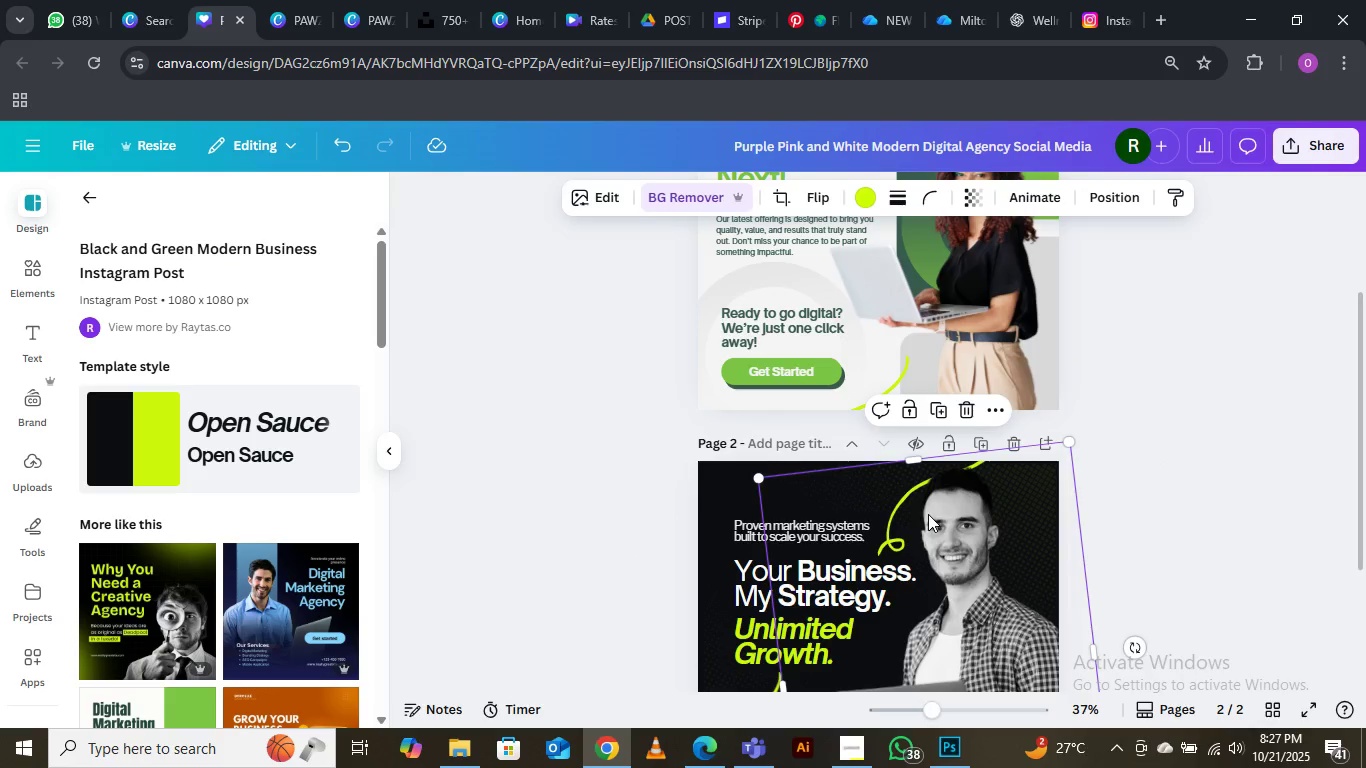 
left_click_drag(start_coordinate=[928, 514], to_coordinate=[997, 585])
 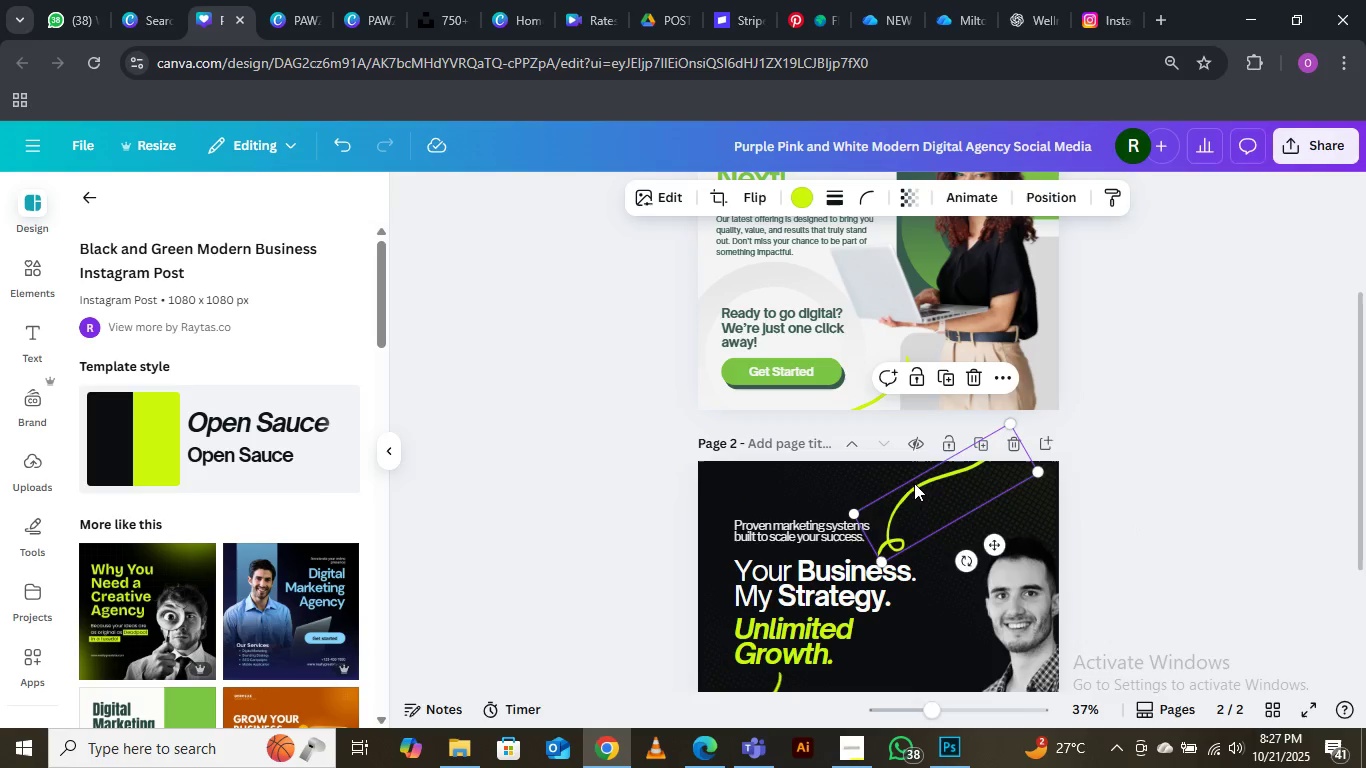 
left_click([914, 483])
 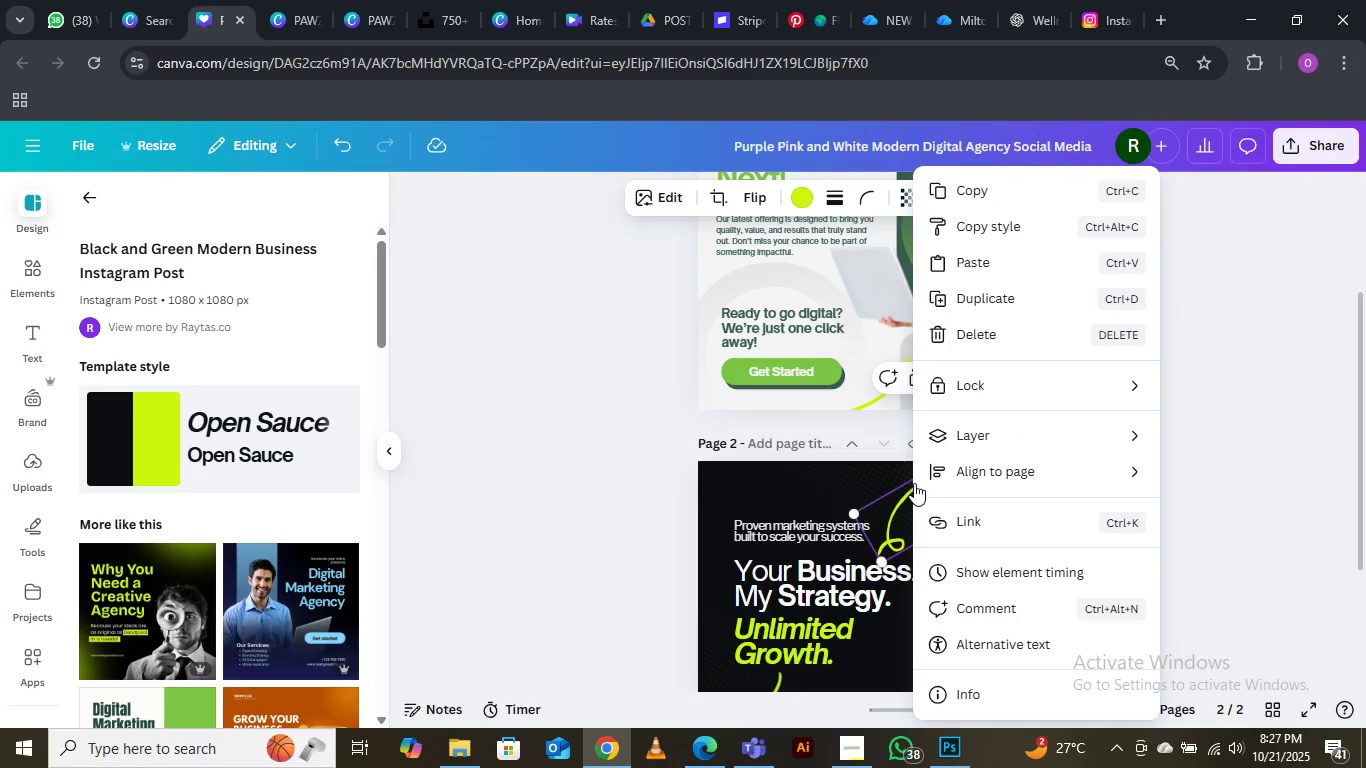 
right_click([914, 483])
 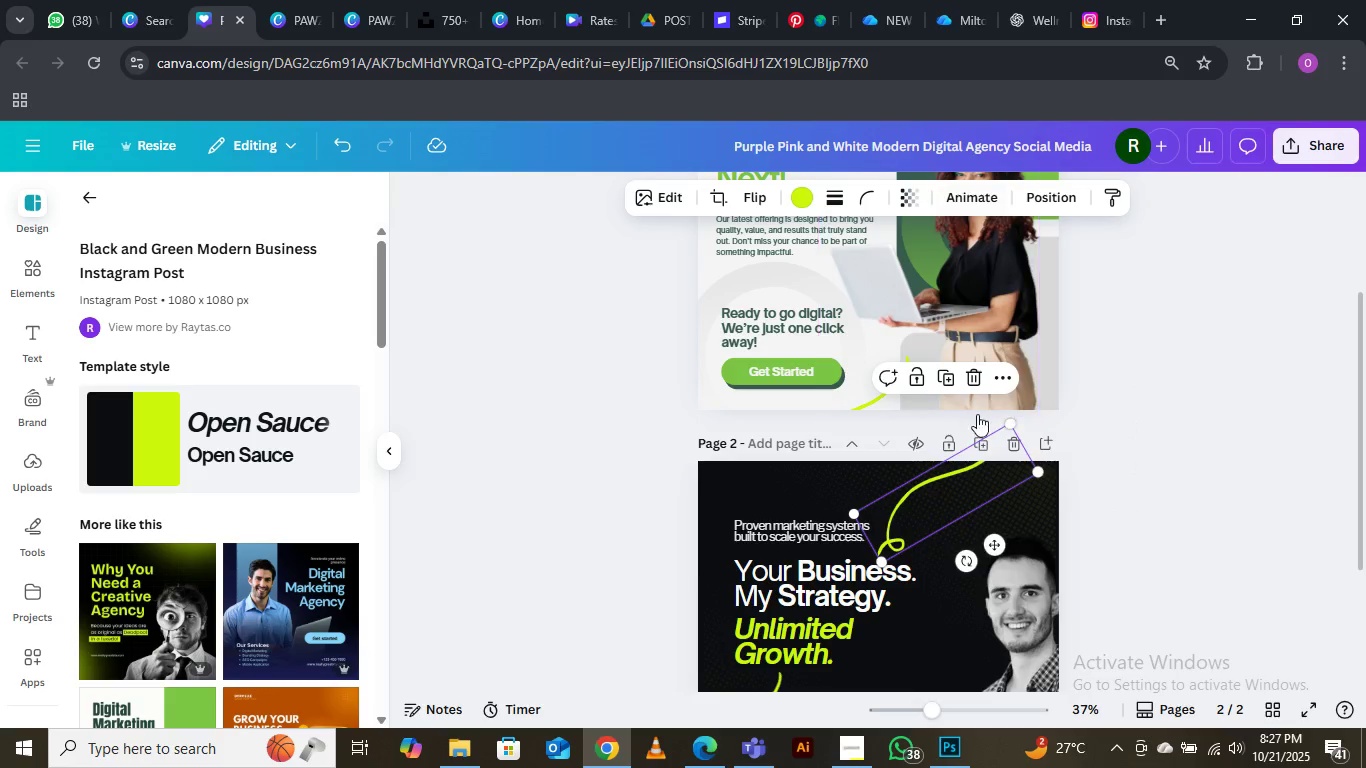 
scroll: coordinate [978, 509], scroll_direction: up, amount: 3.0
 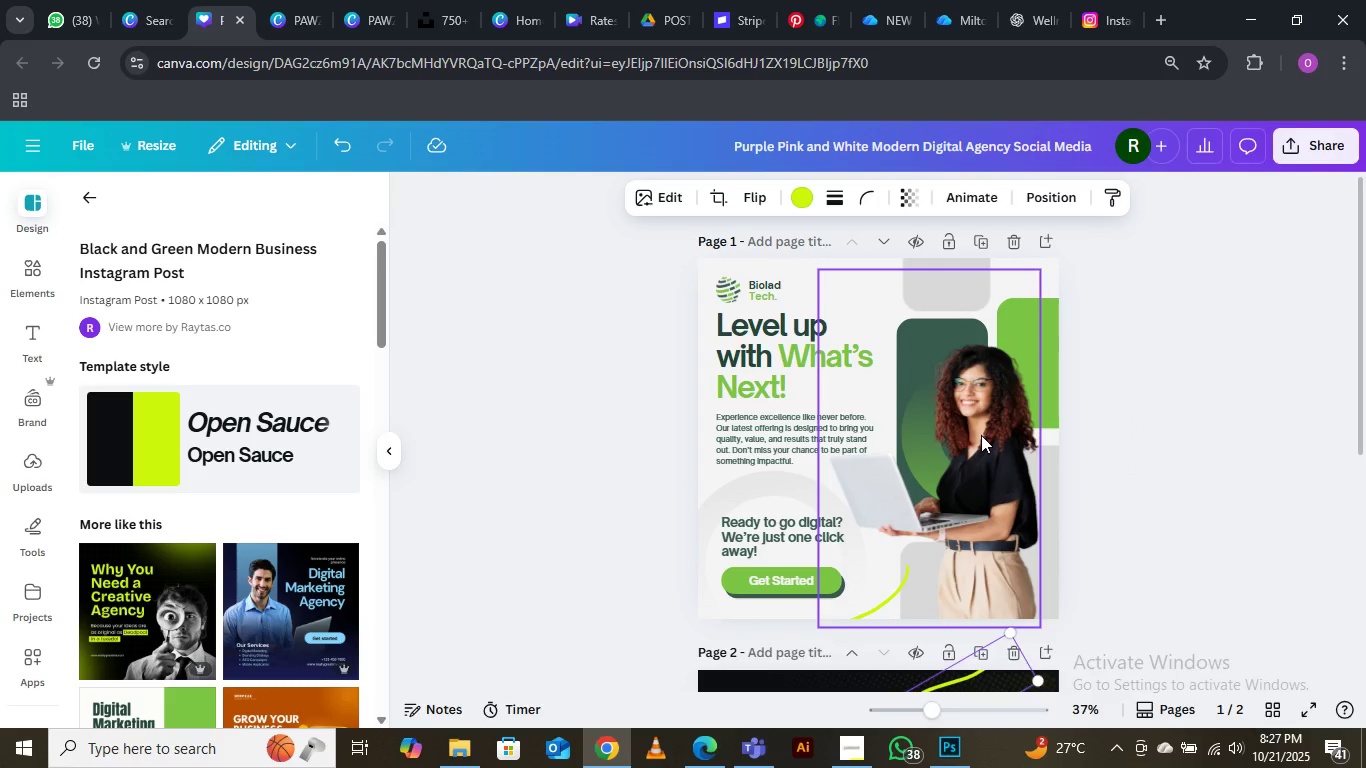 
key(Control+V)
 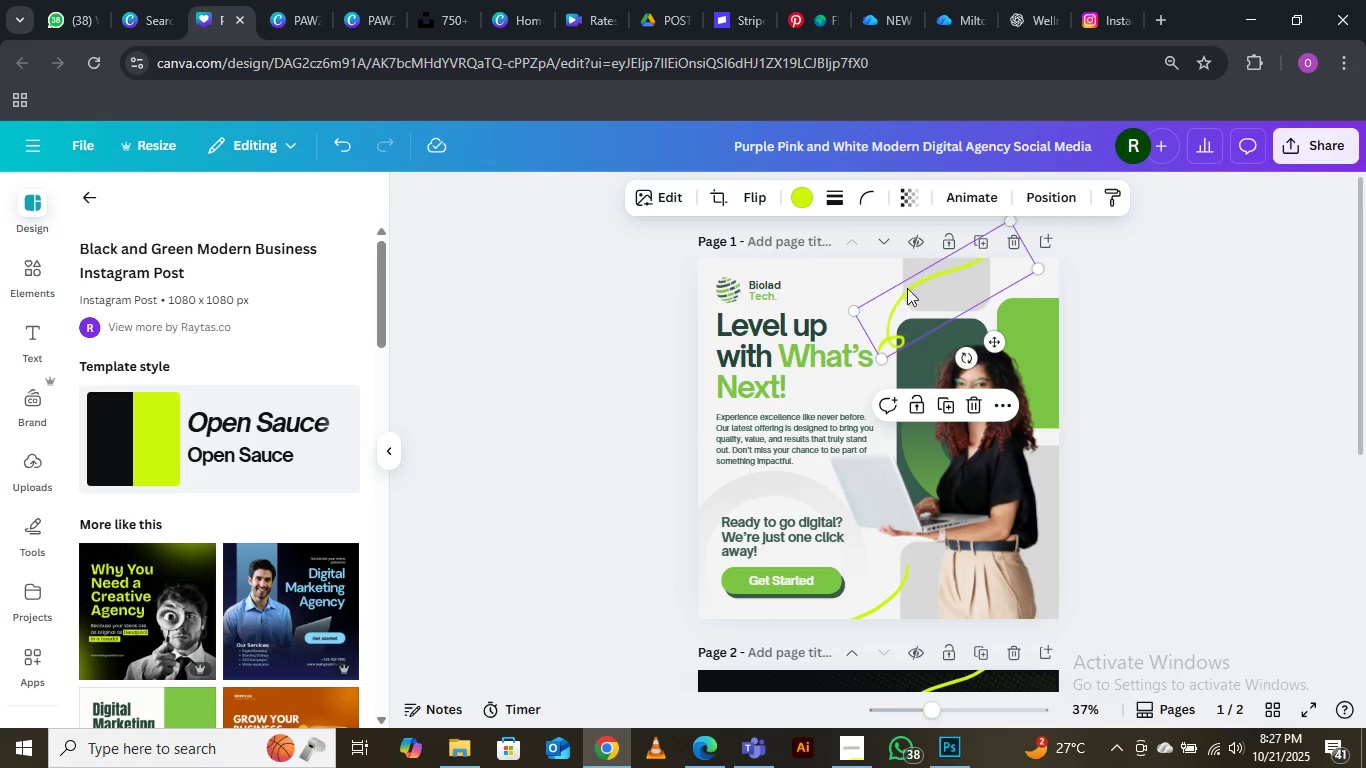 
left_click_drag(start_coordinate=[907, 287], to_coordinate=[963, 285])
 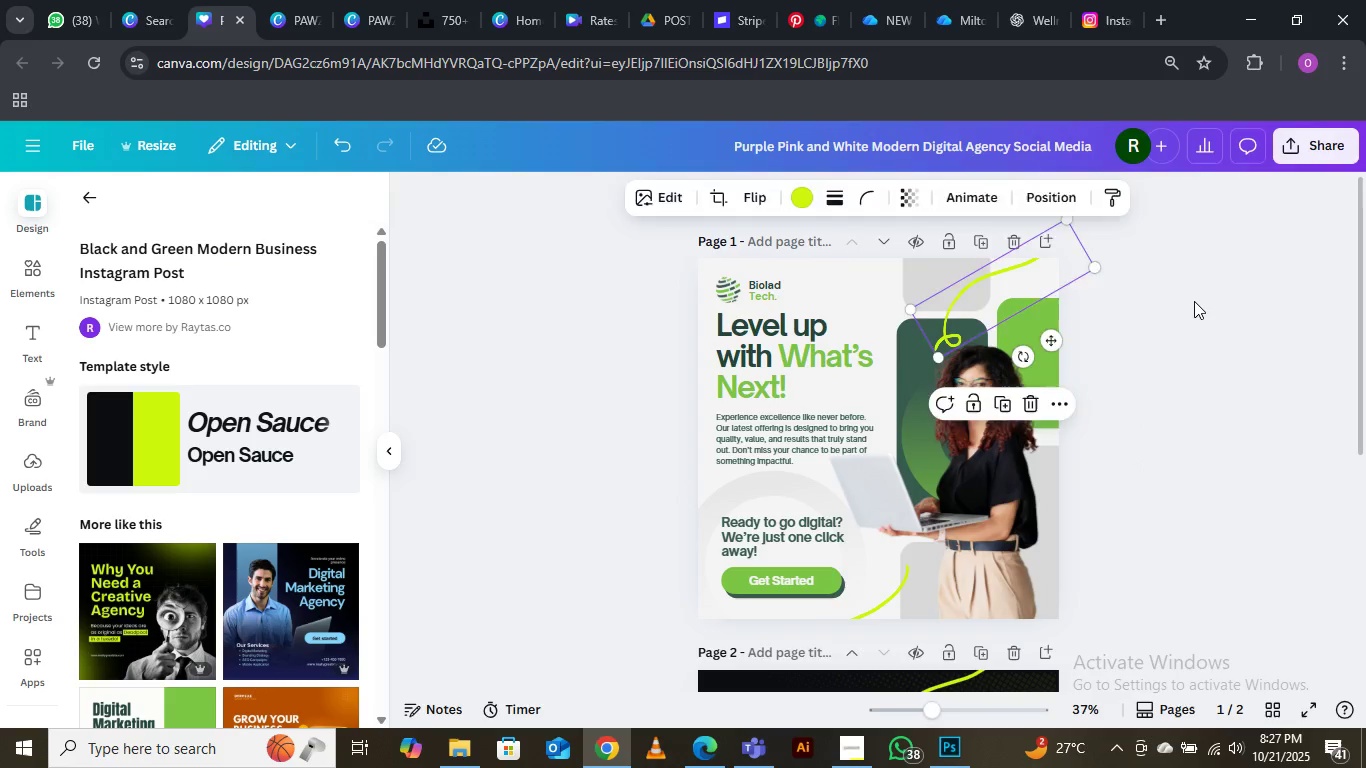 
left_click([1194, 301])
 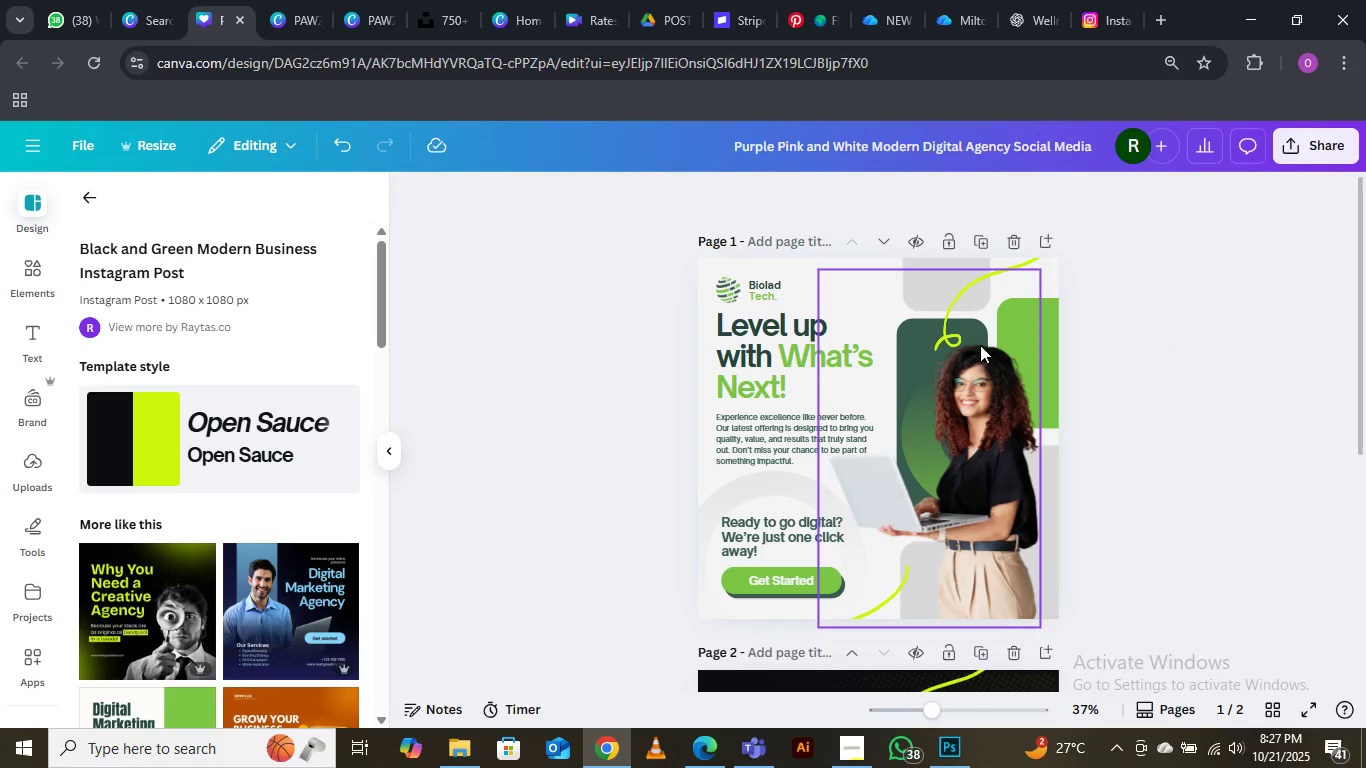 
left_click([993, 276])
 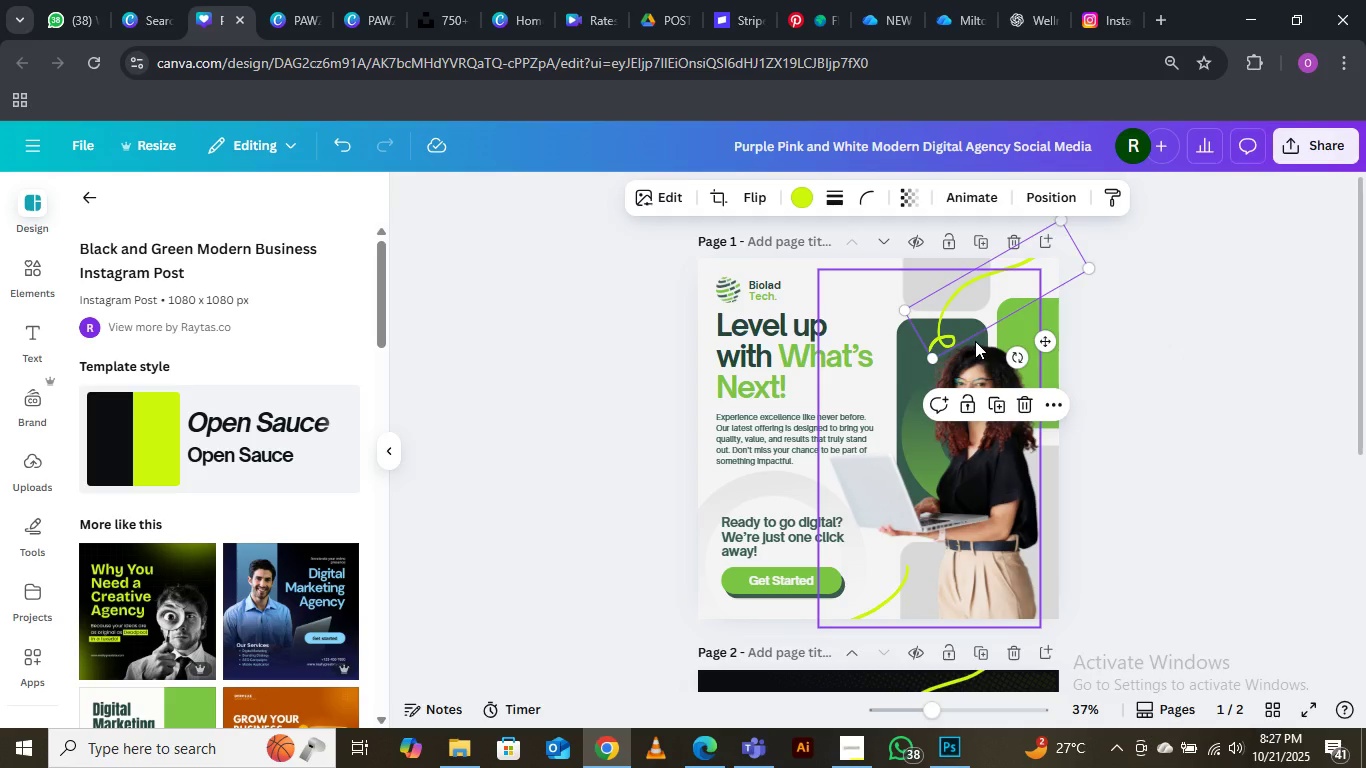 
wait(12.58)
 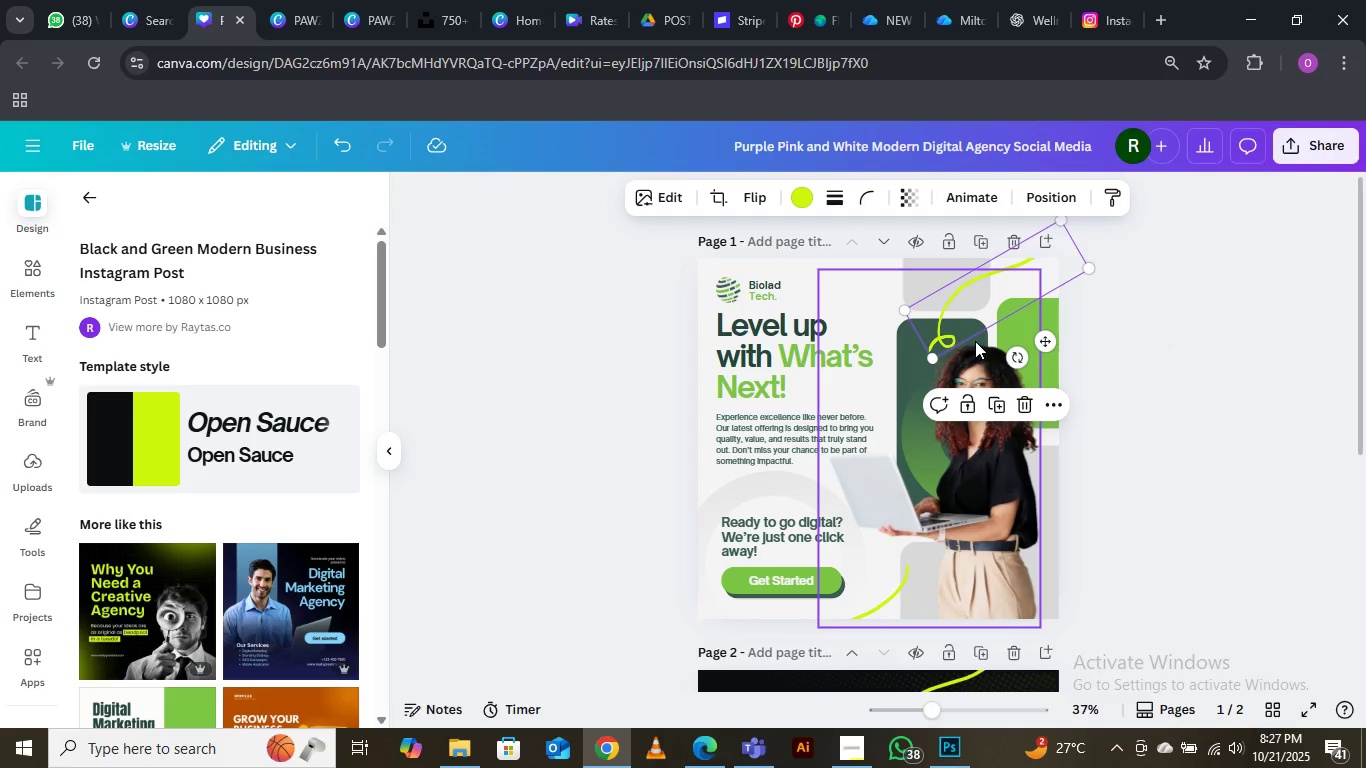 
left_click([1140, 371])
 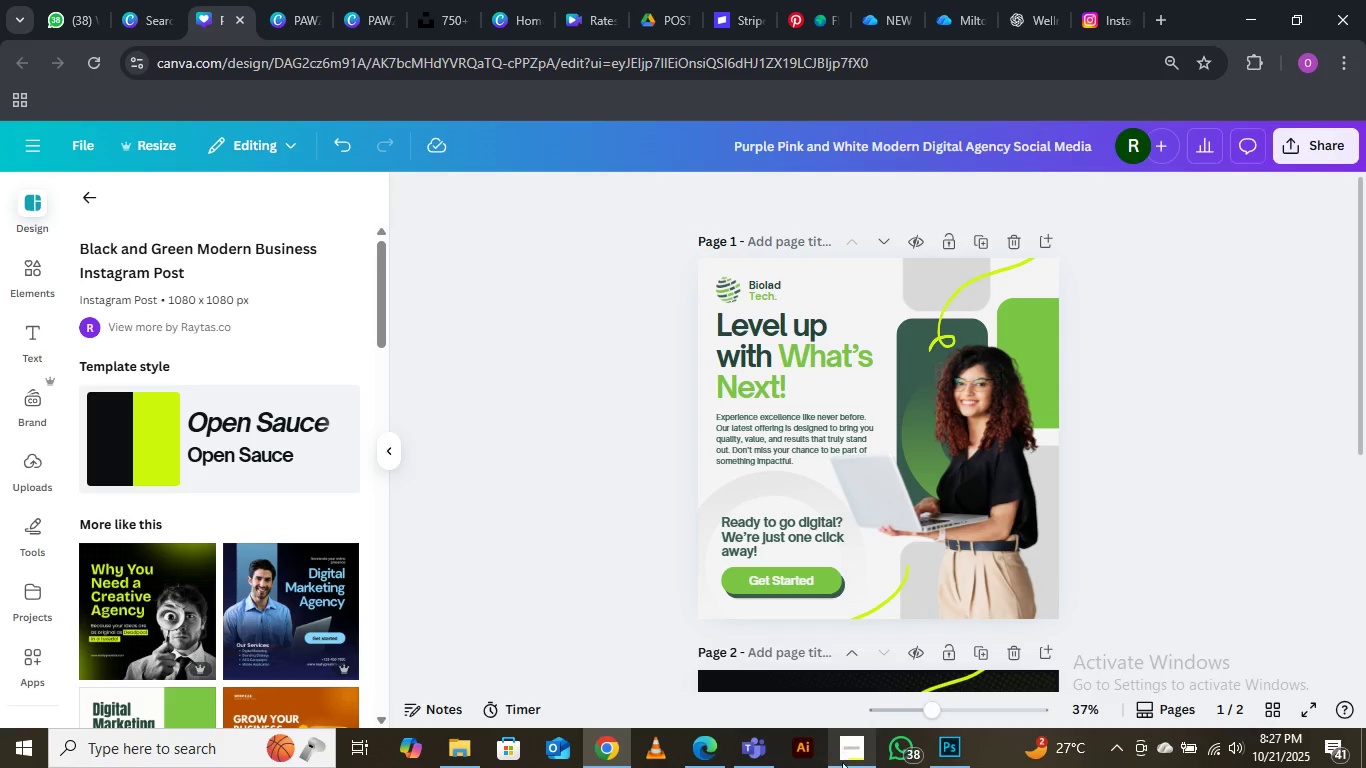 
left_click([842, 762])